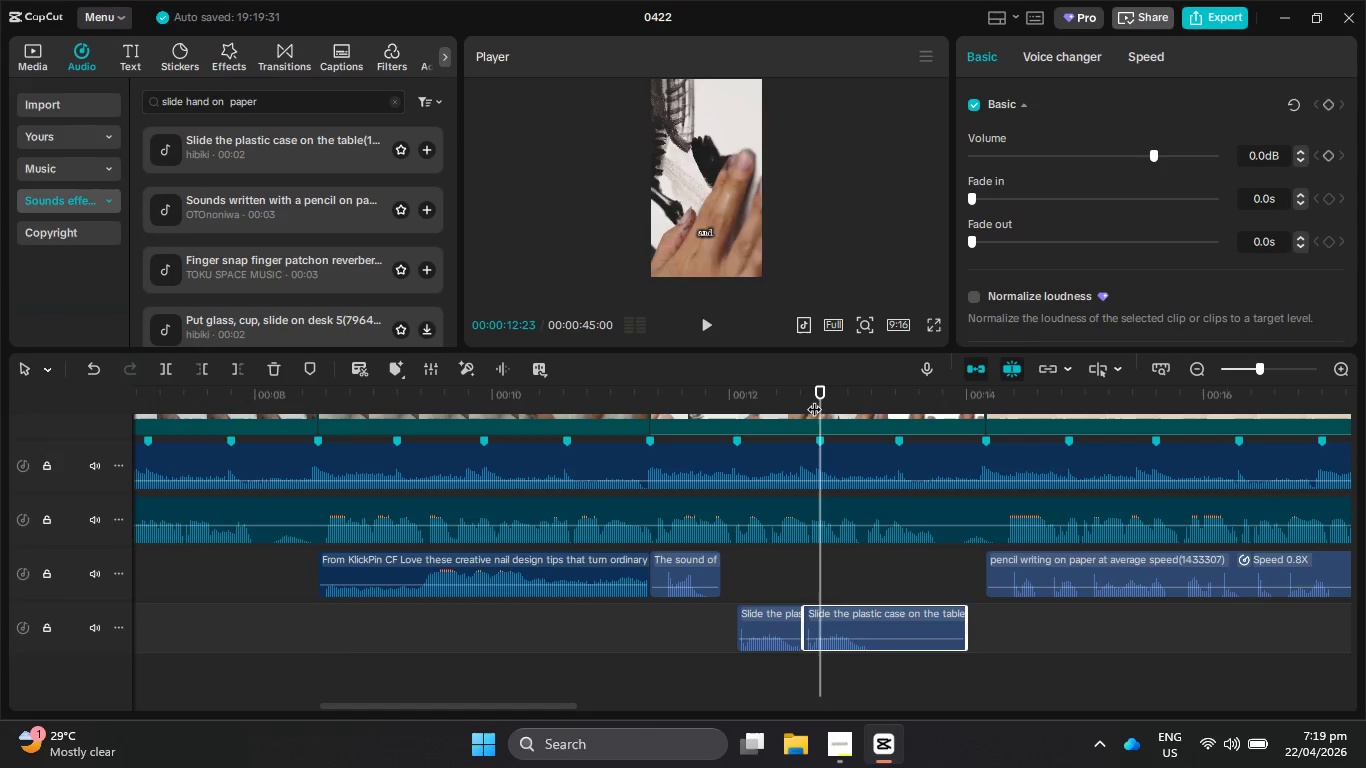 
left_click_drag(start_coordinate=[814, 398], to_coordinate=[805, 397])
 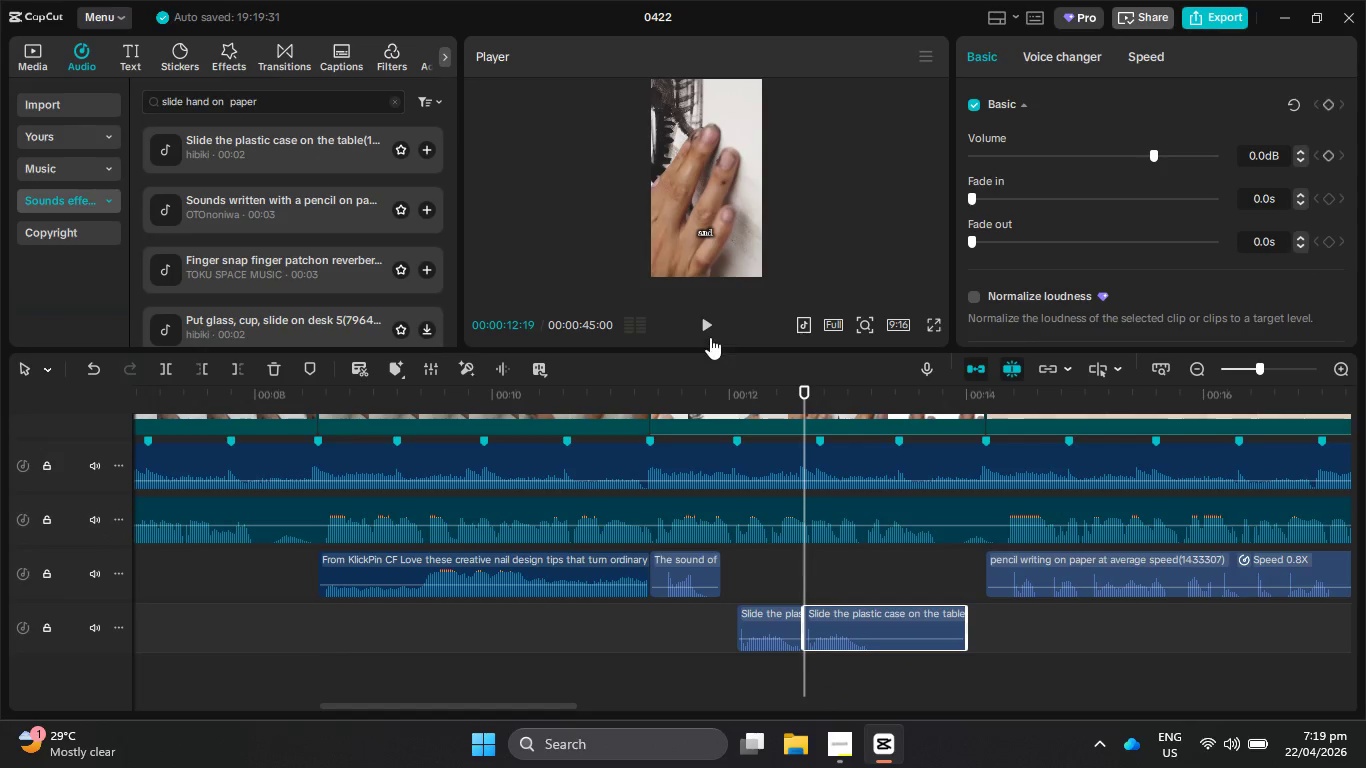 
left_click([710, 334])
 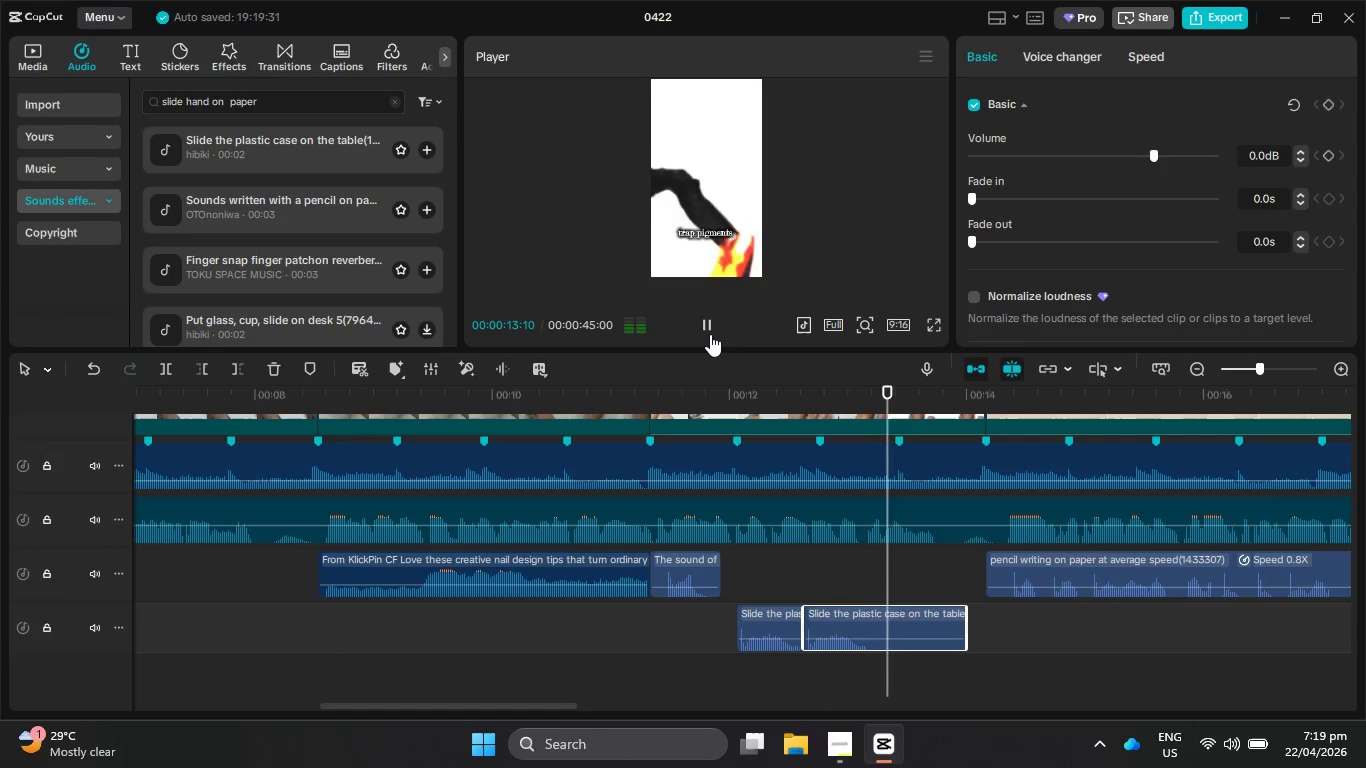 
left_click([710, 334])
 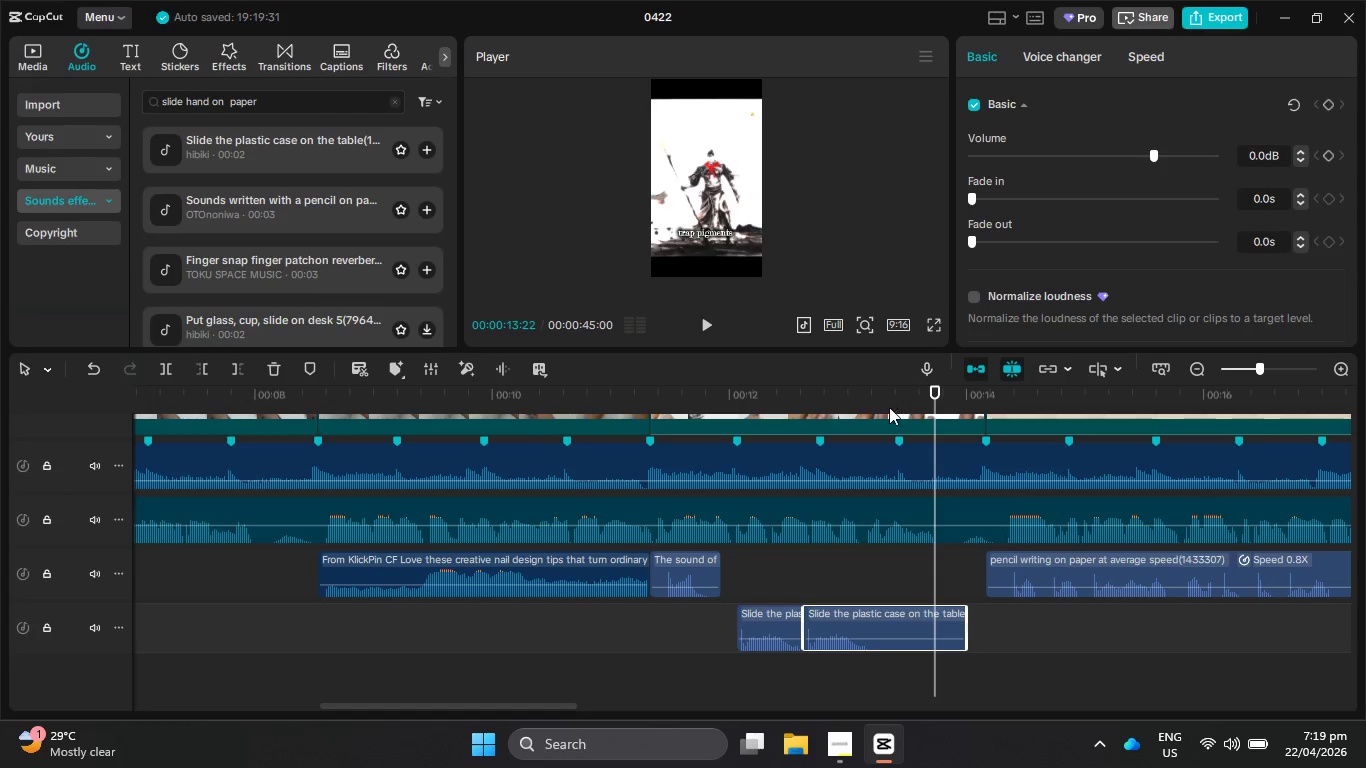 
left_click_drag(start_coordinate=[881, 401], to_coordinate=[827, 416])
 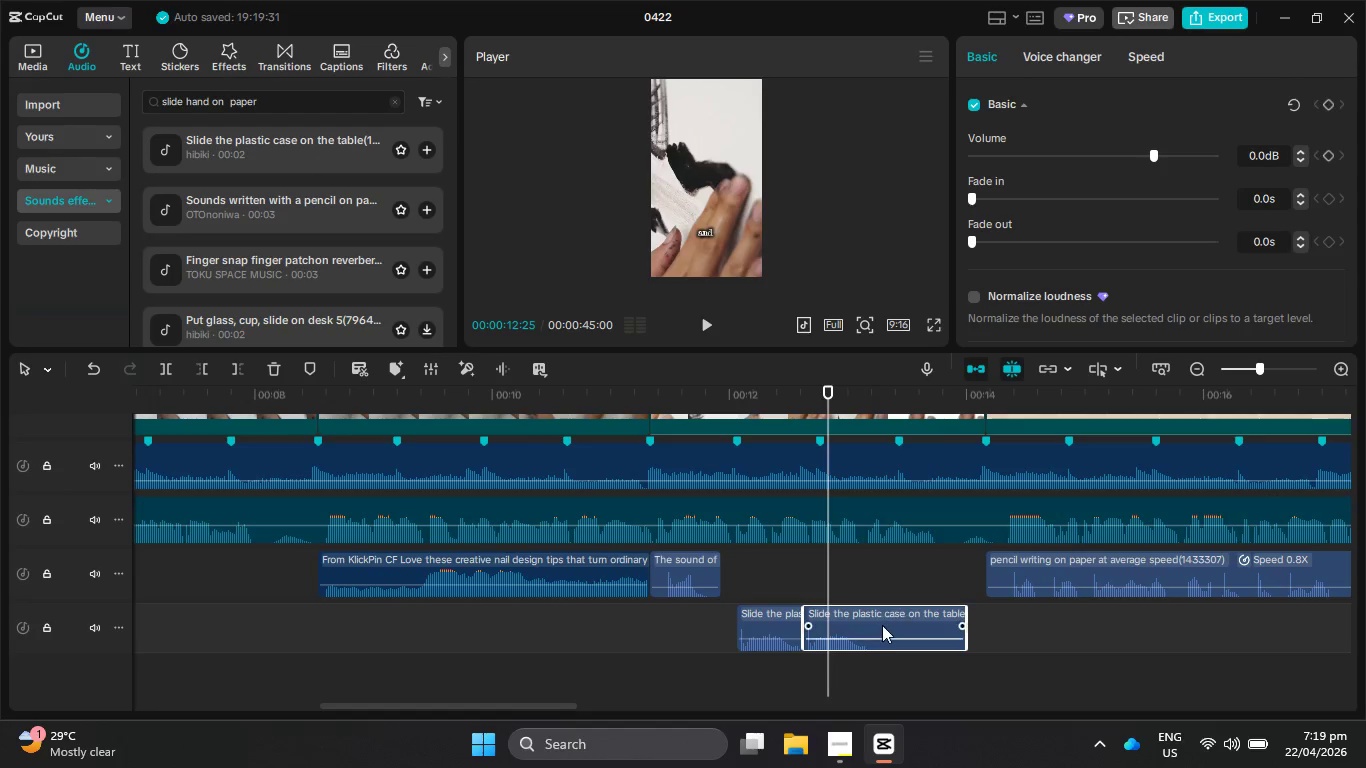 
left_click([881, 627])
 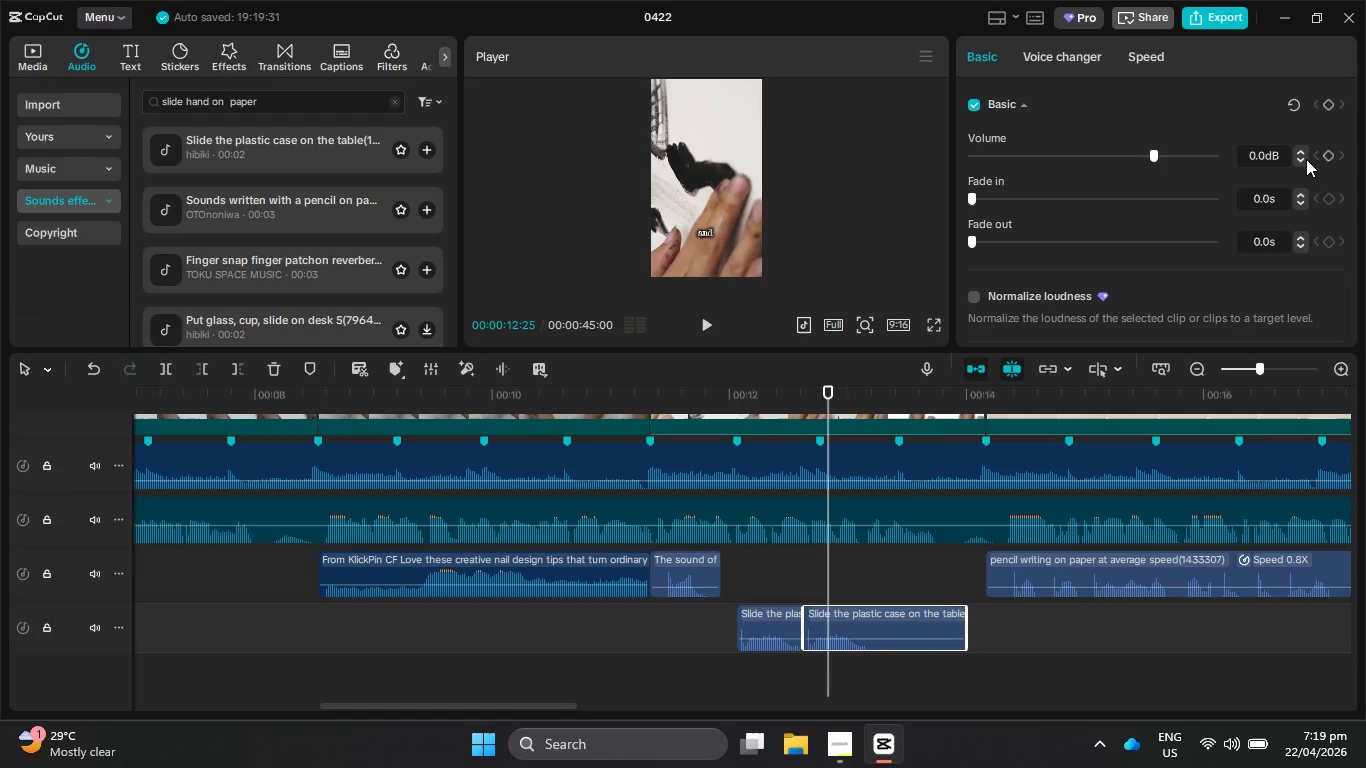 
left_click([1133, 73])
 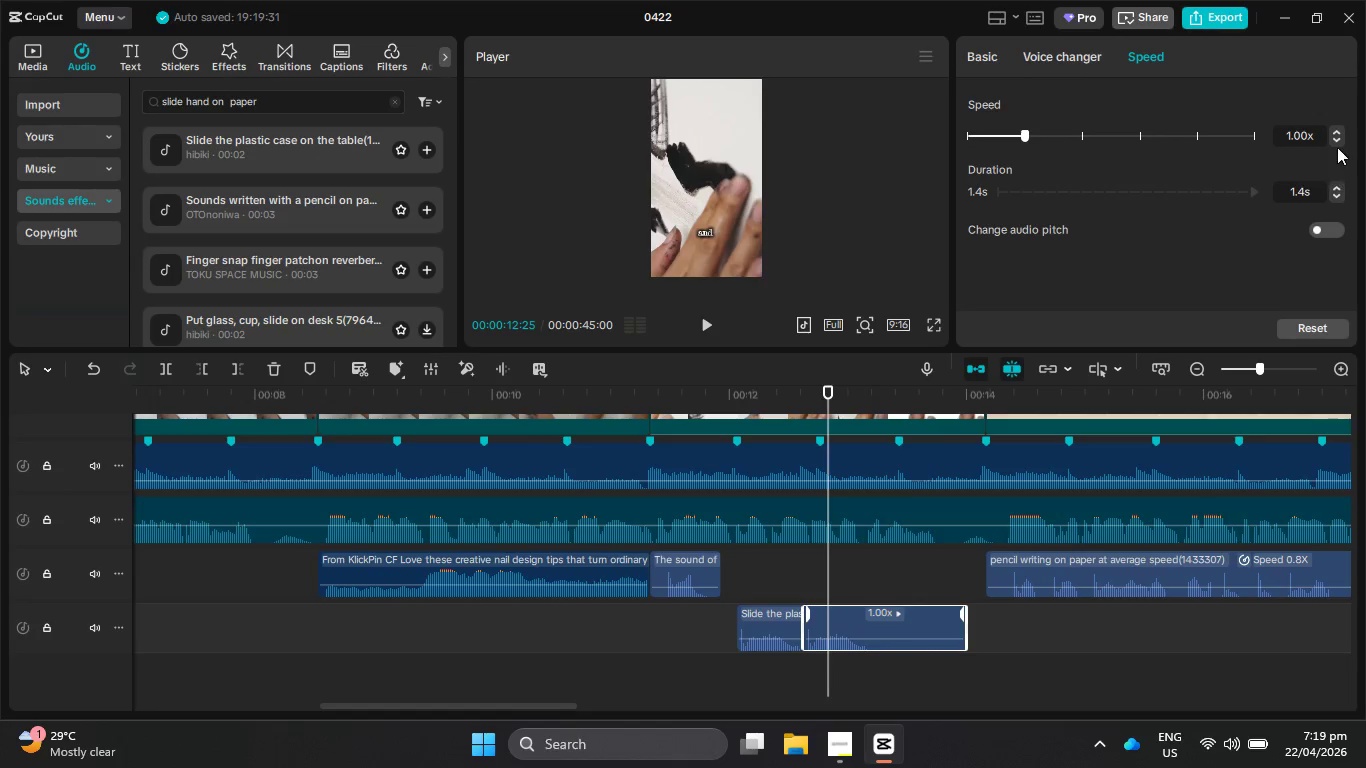 
left_click([1337, 143])
 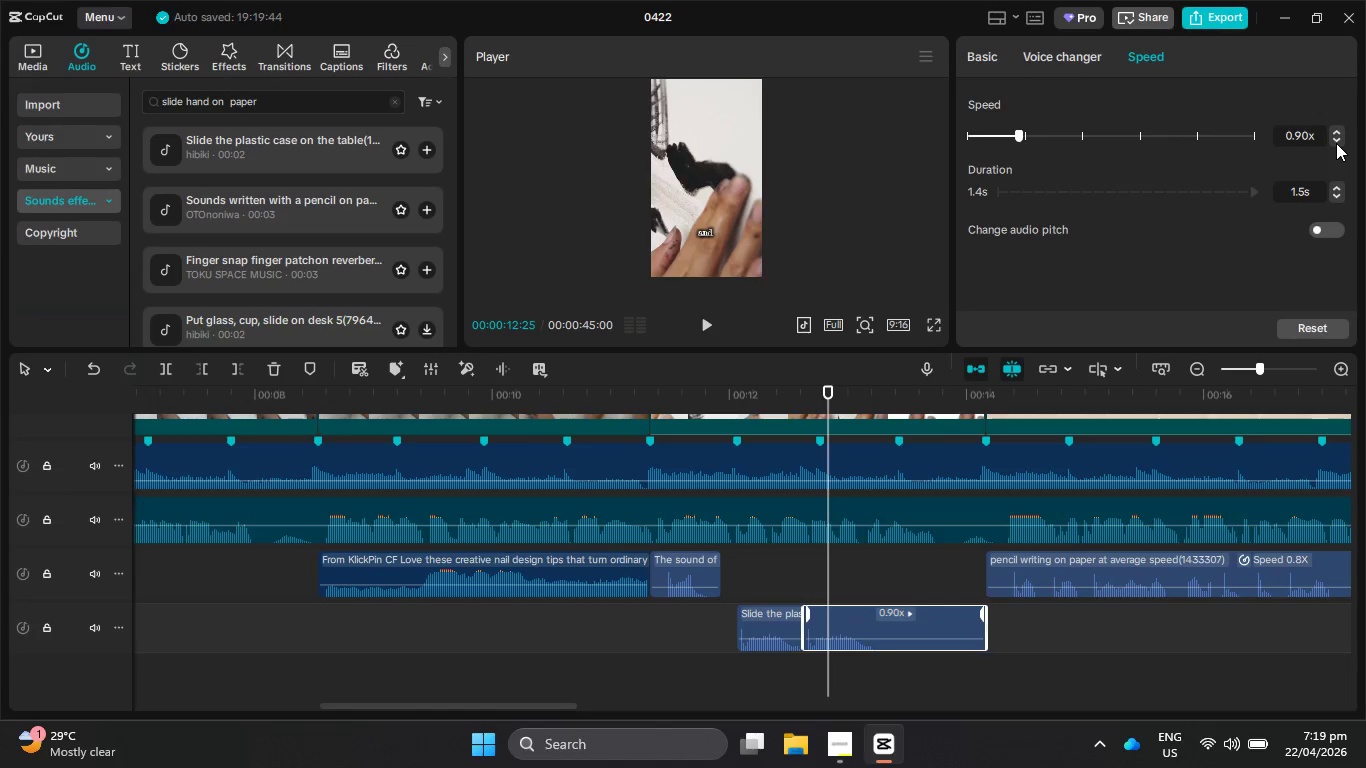 
left_click([1336, 143])
 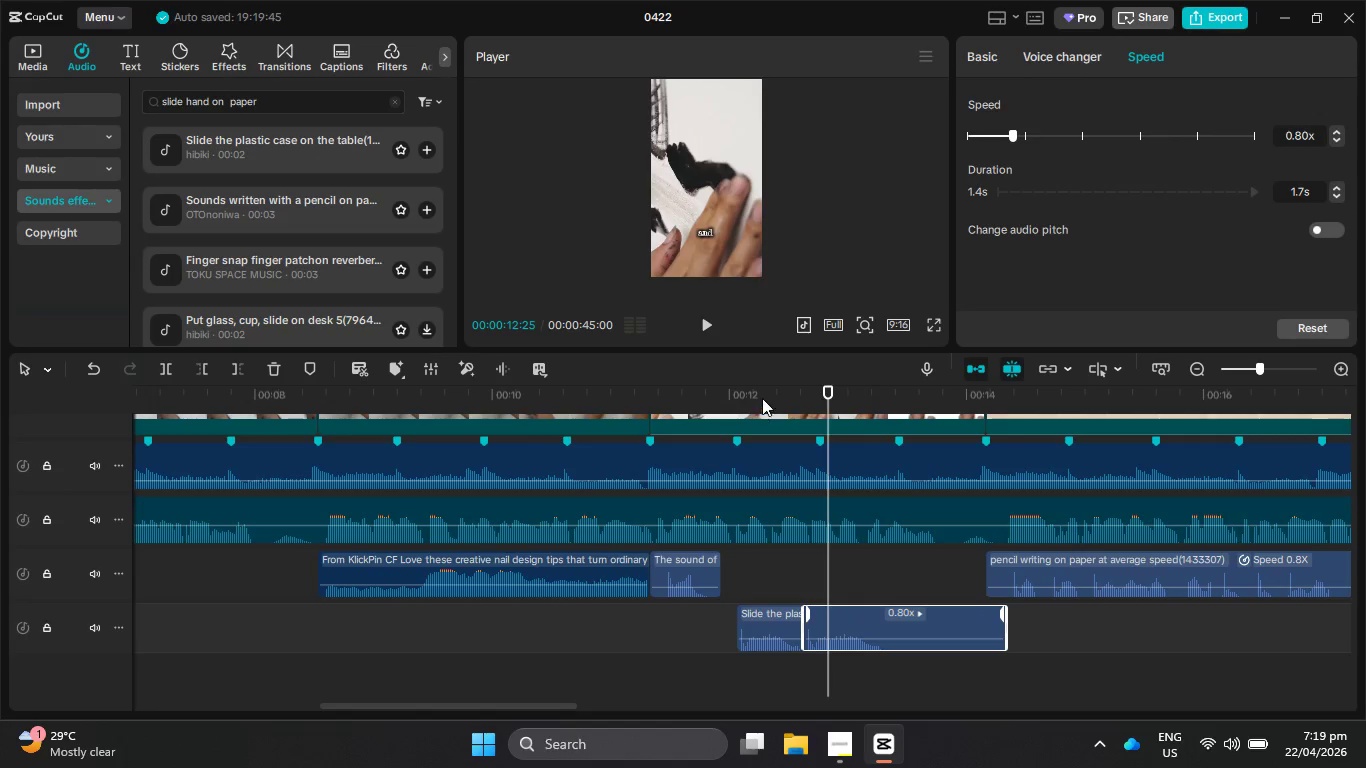 
left_click_drag(start_coordinate=[800, 386], to_coordinate=[792, 391])
 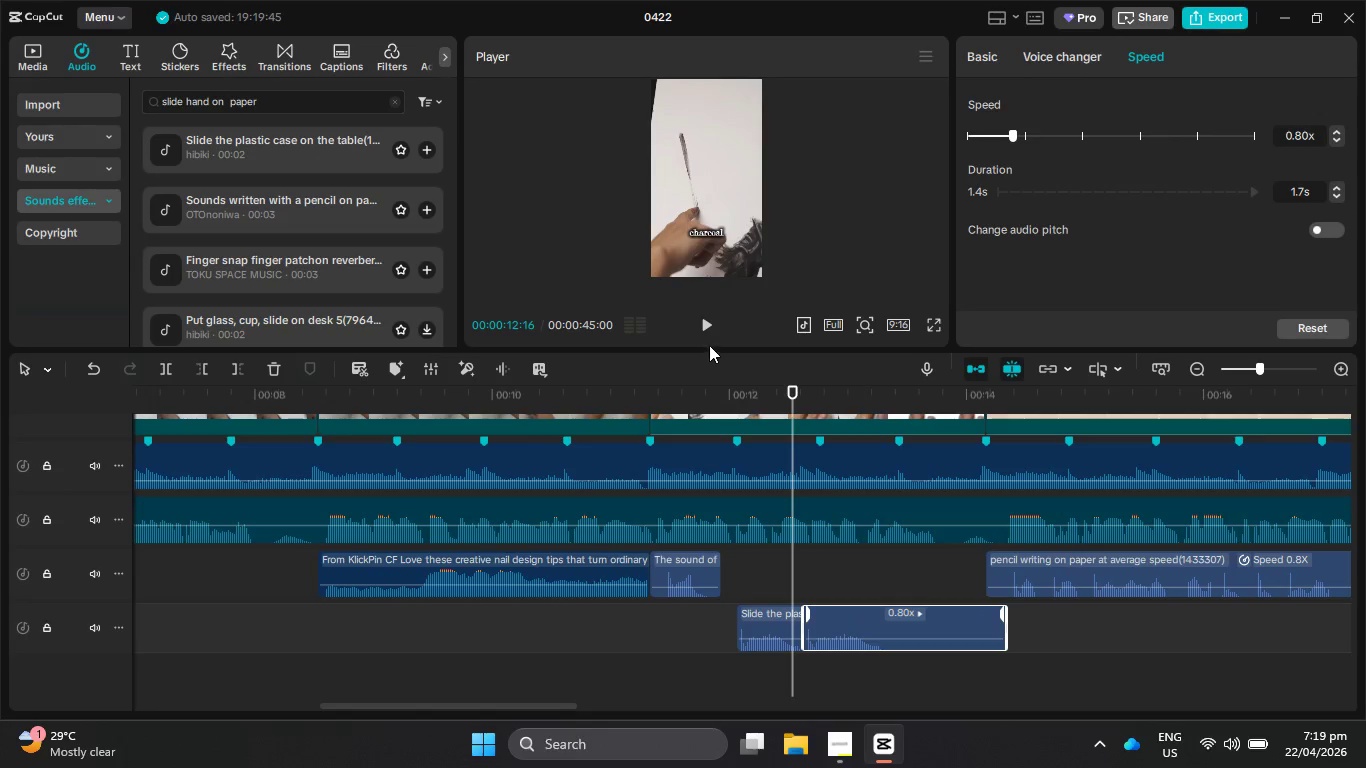 
left_click([709, 321])
 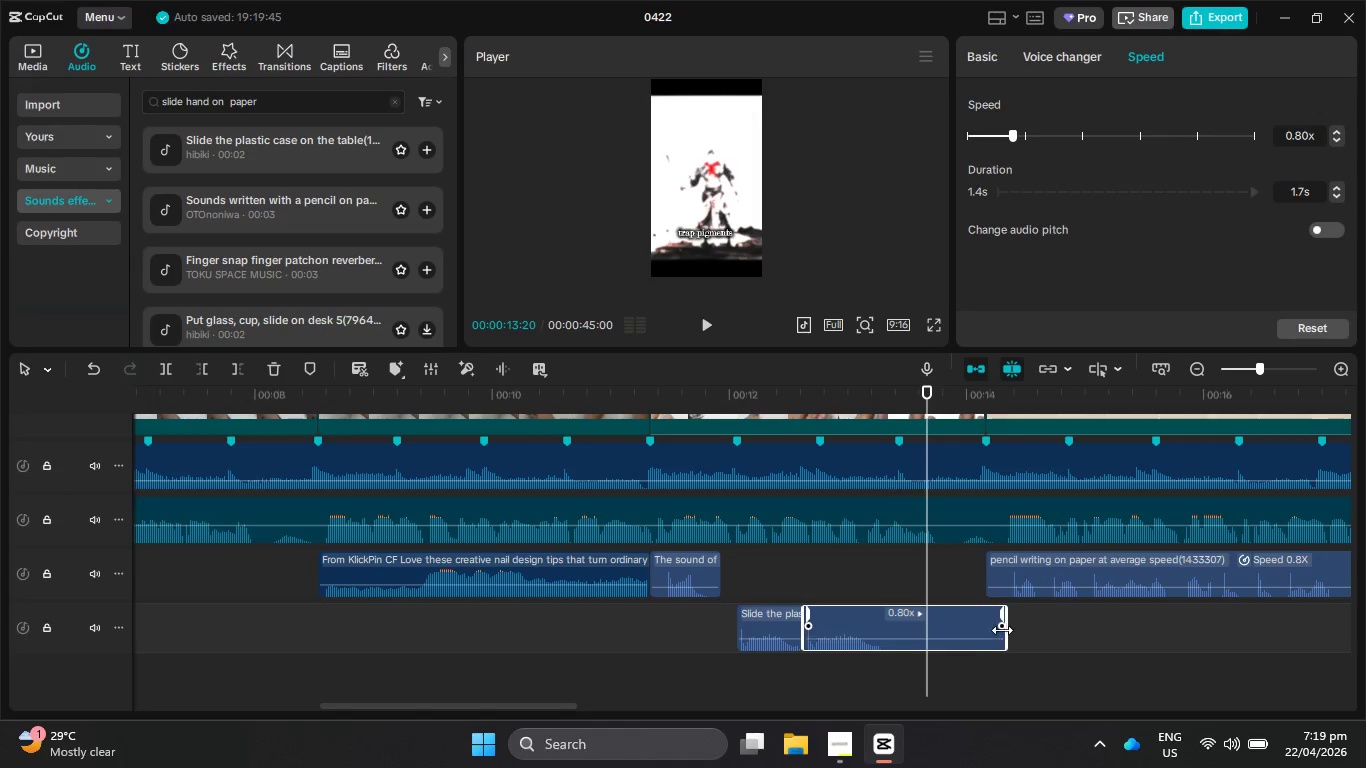 
left_click_drag(start_coordinate=[1005, 629], to_coordinate=[905, 625])
 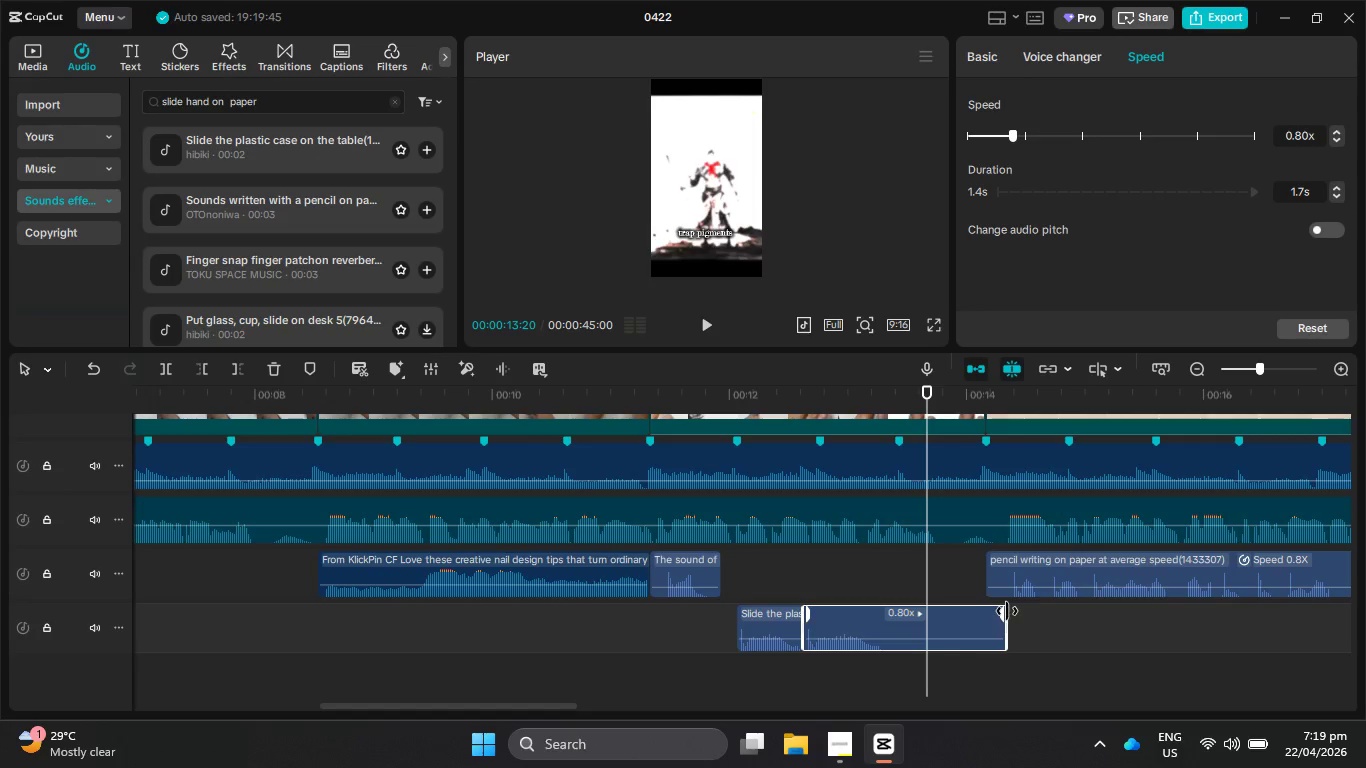 
left_click_drag(start_coordinate=[1008, 612], to_coordinate=[887, 609])
 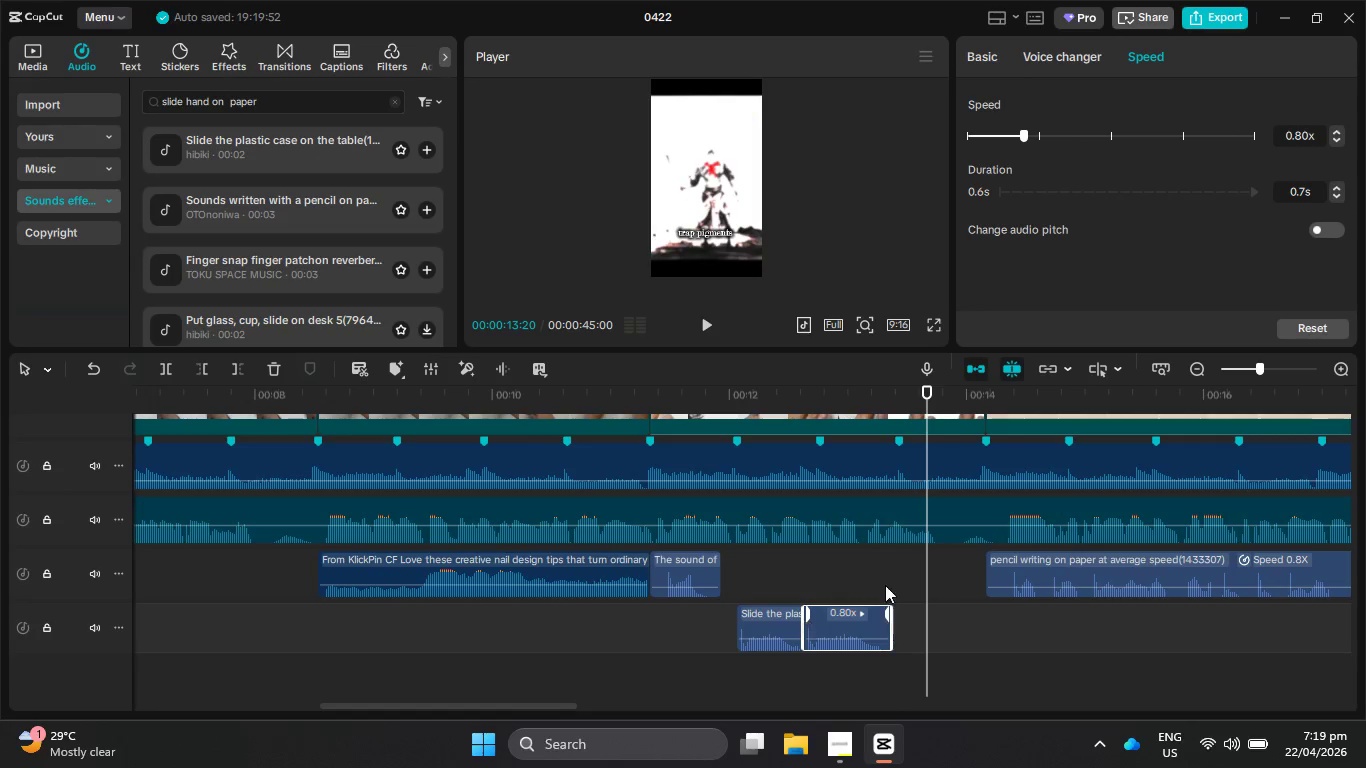 
hold_key(key=ControlLeft, duration=0.86)
scroll: coordinate [963, 549], scroll_direction: down, amount: 7.0
 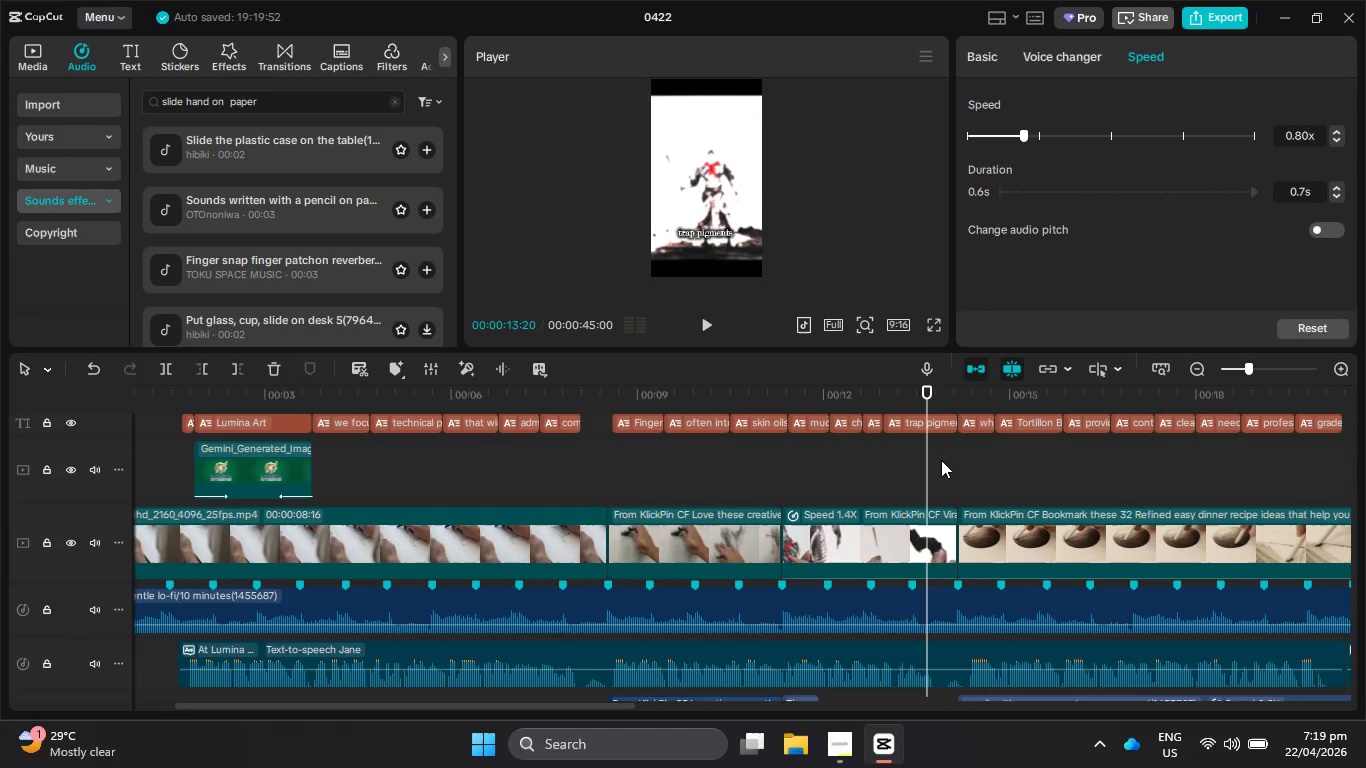 
hold_key(key=ControlLeft, duration=0.77)
scroll: coordinate [941, 470], scroll_direction: down, amount: 2.0
 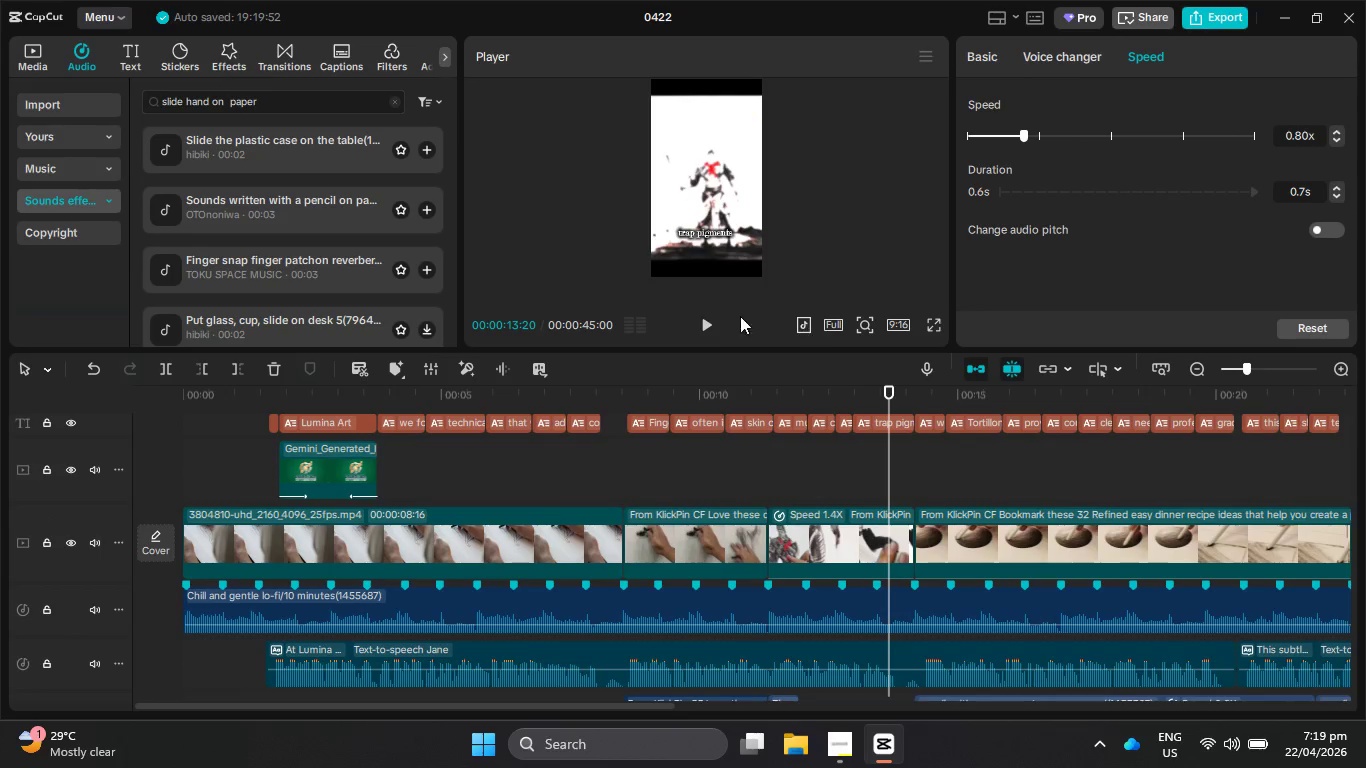 
left_click([706, 316])
 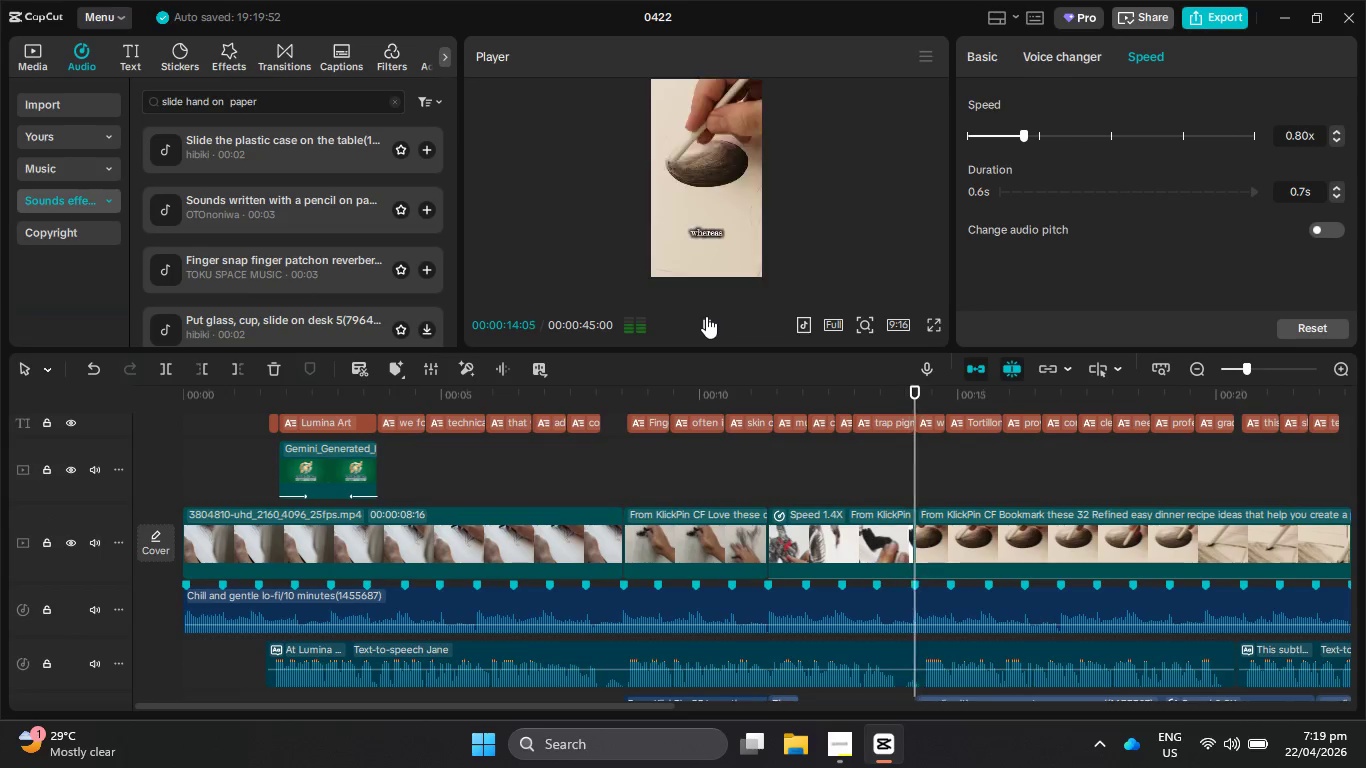 
left_click([706, 316])
 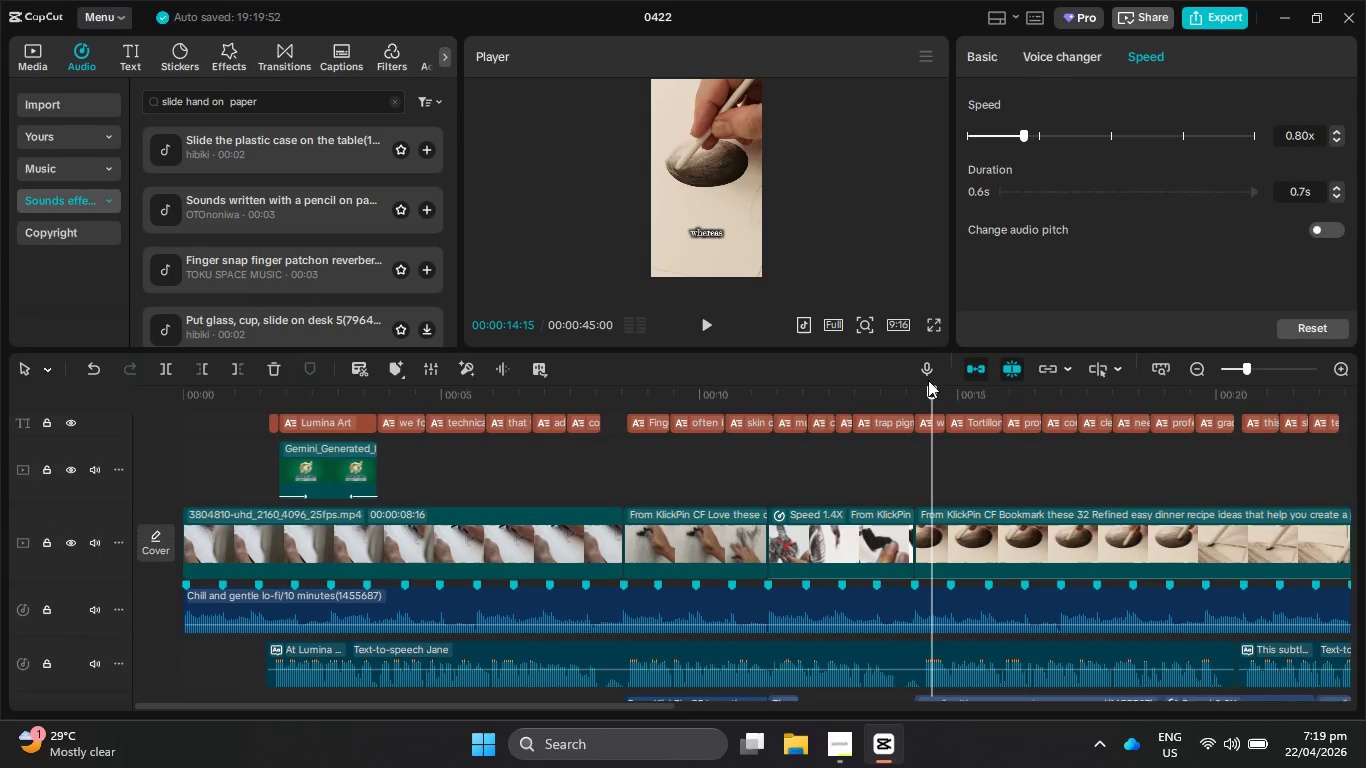 
left_click_drag(start_coordinate=[928, 380], to_coordinate=[899, 393])
 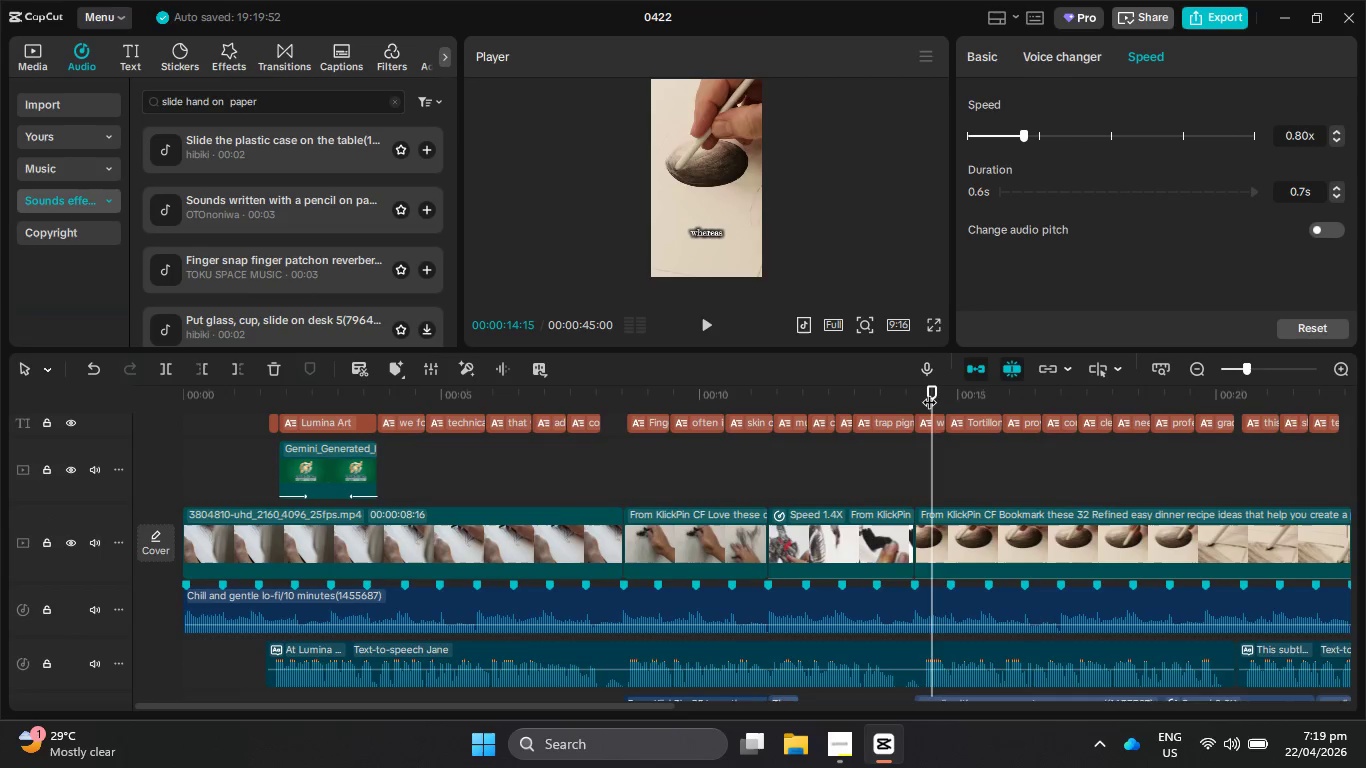 
left_click_drag(start_coordinate=[929, 392], to_coordinate=[890, 398])
 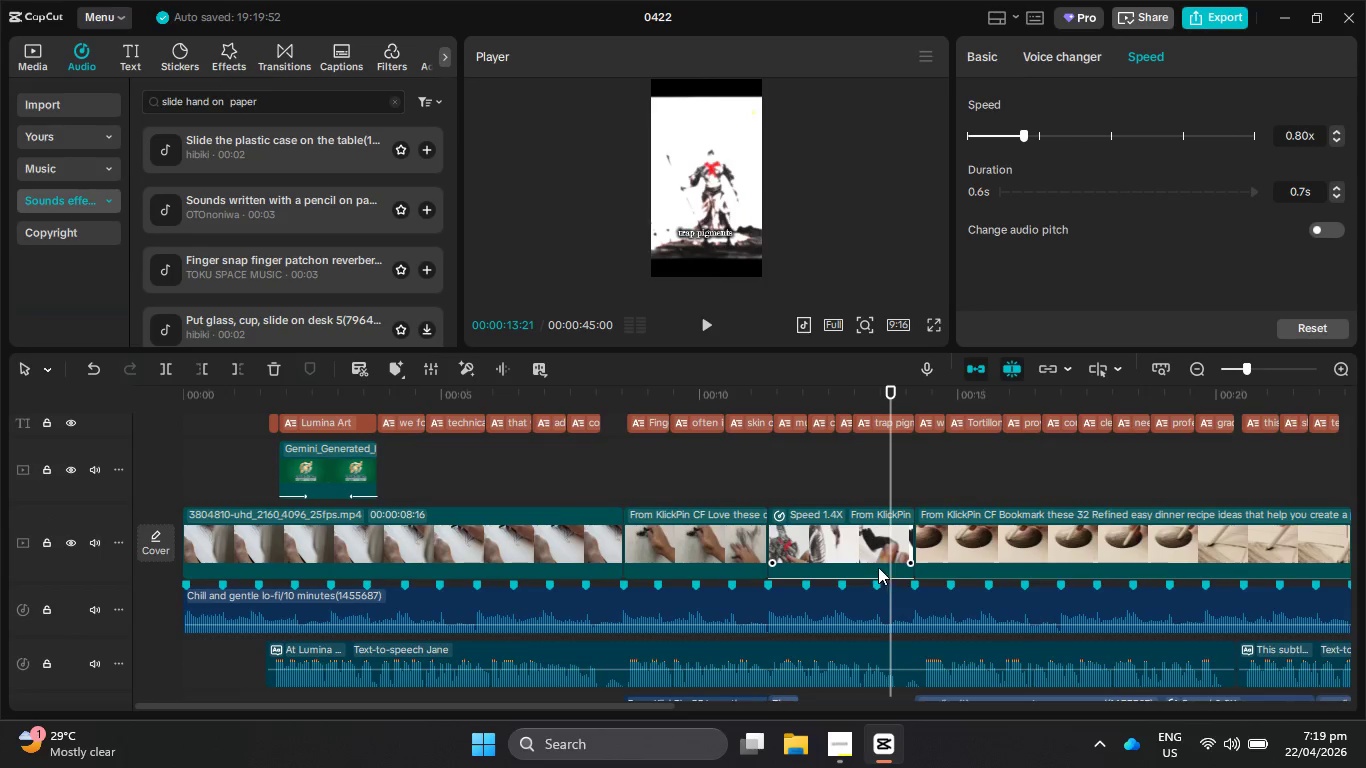 
left_click([873, 541])
 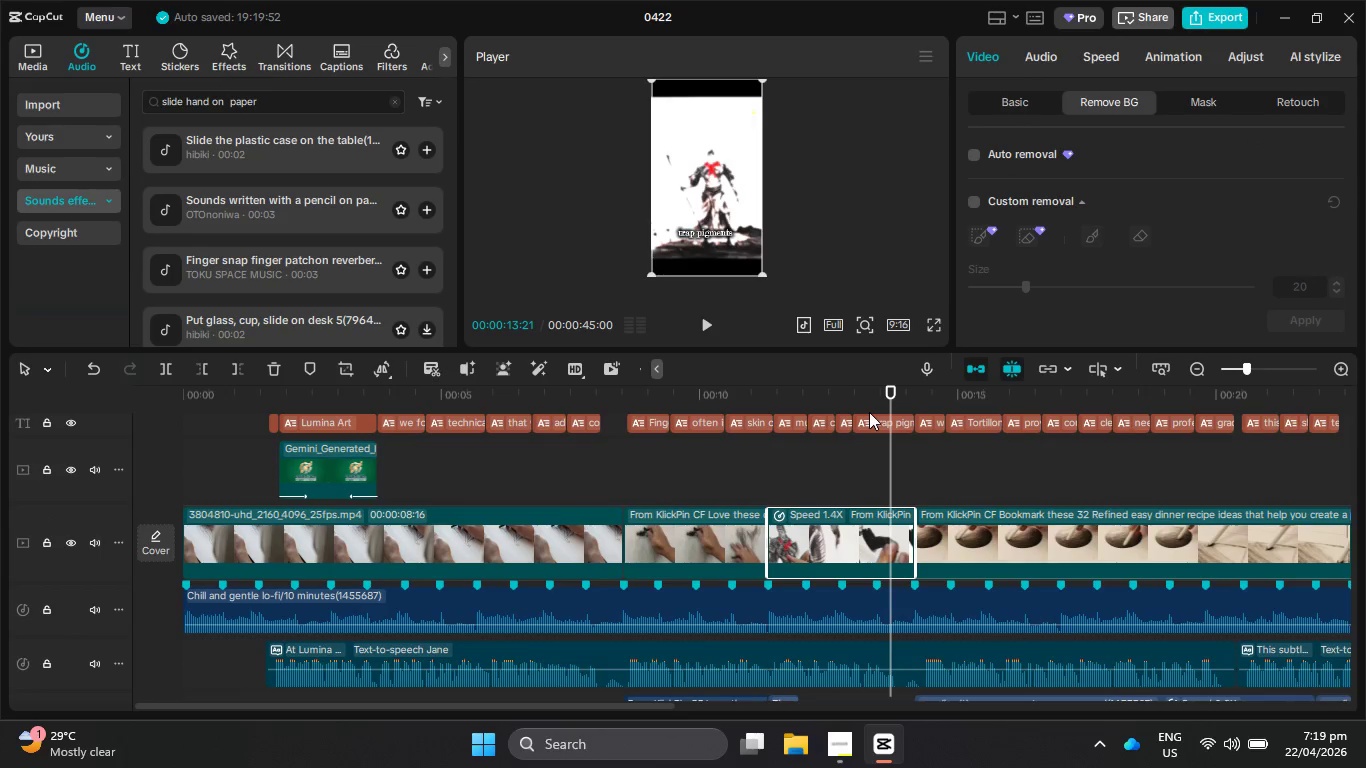 
left_click_drag(start_coordinate=[865, 399], to_coordinate=[890, 412])
 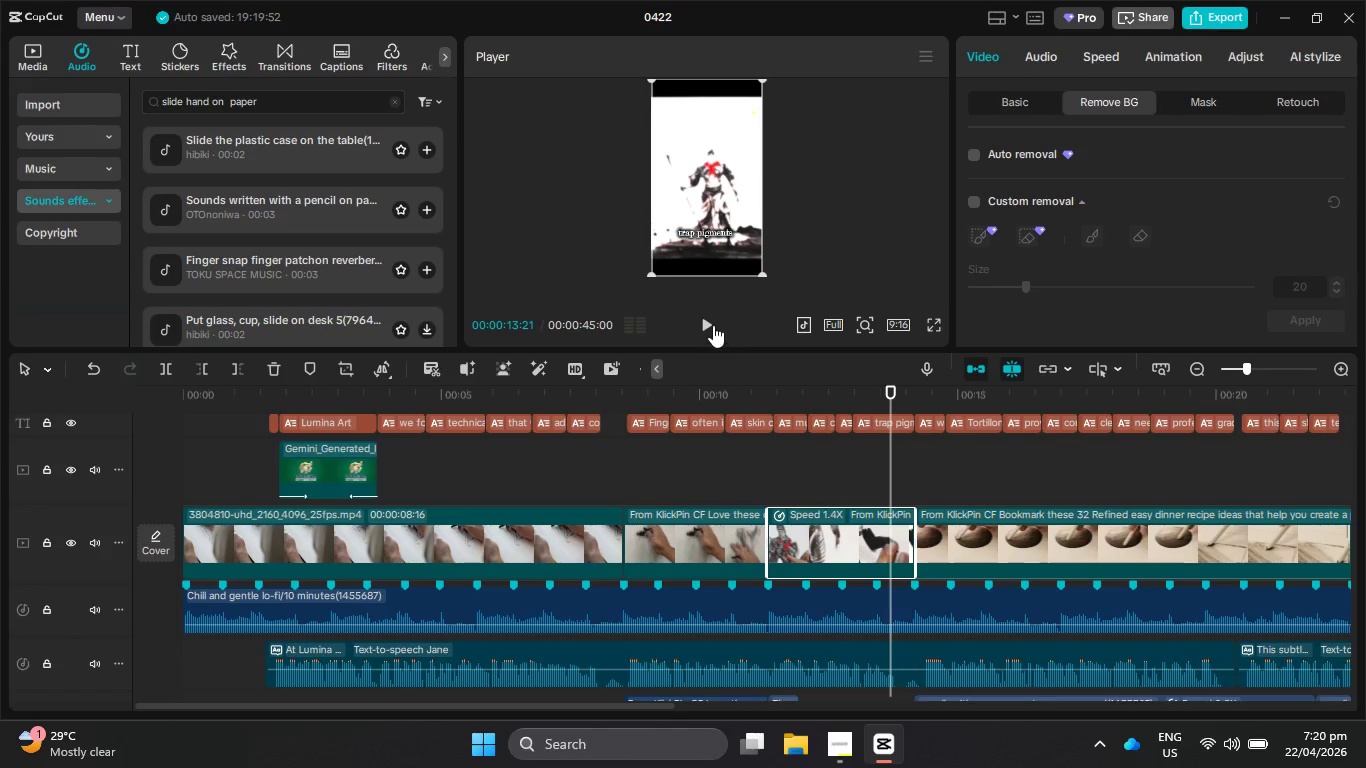 
left_click([710, 323])
 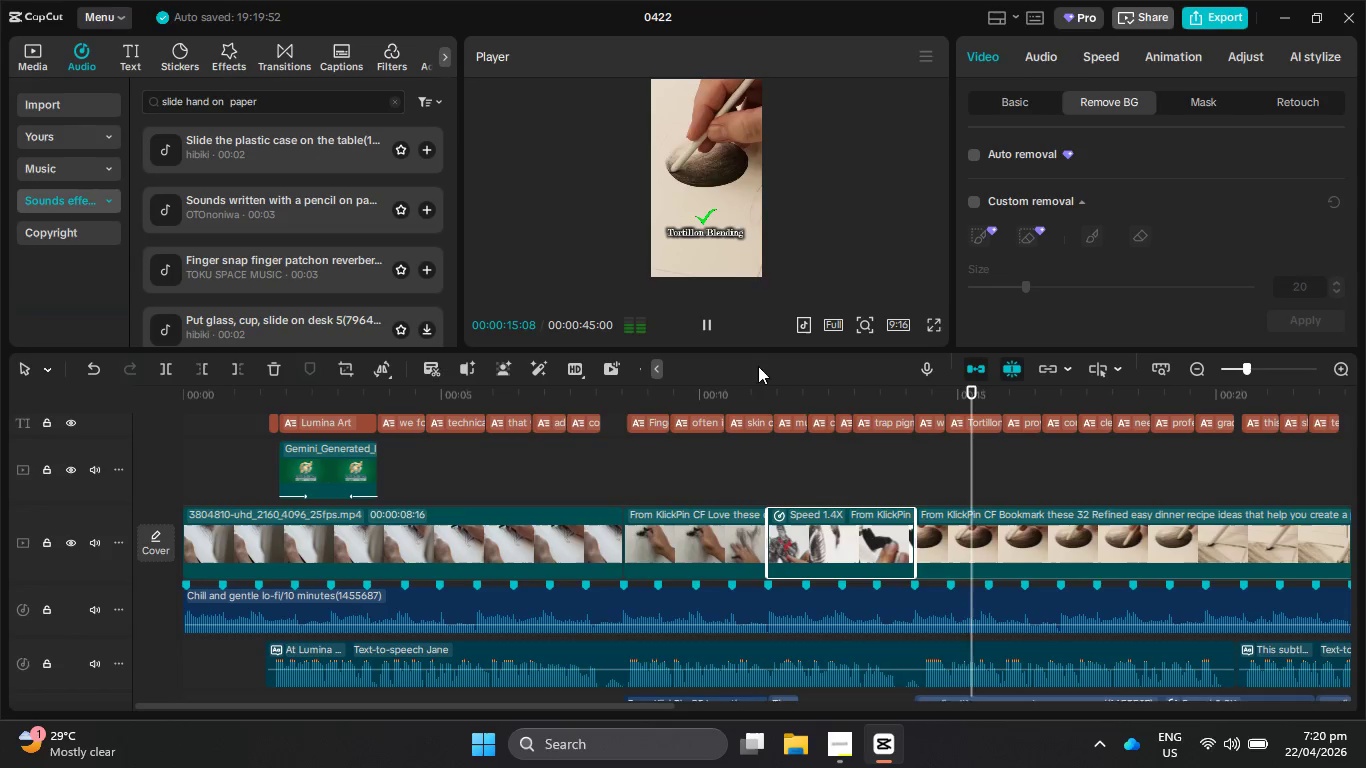 
hold_key(key=ControlLeft, duration=0.94)
hold_key(key=ControlLeft, duration=0.48)
scroll: coordinate [930, 504], scroll_direction: down, amount: 8.0
 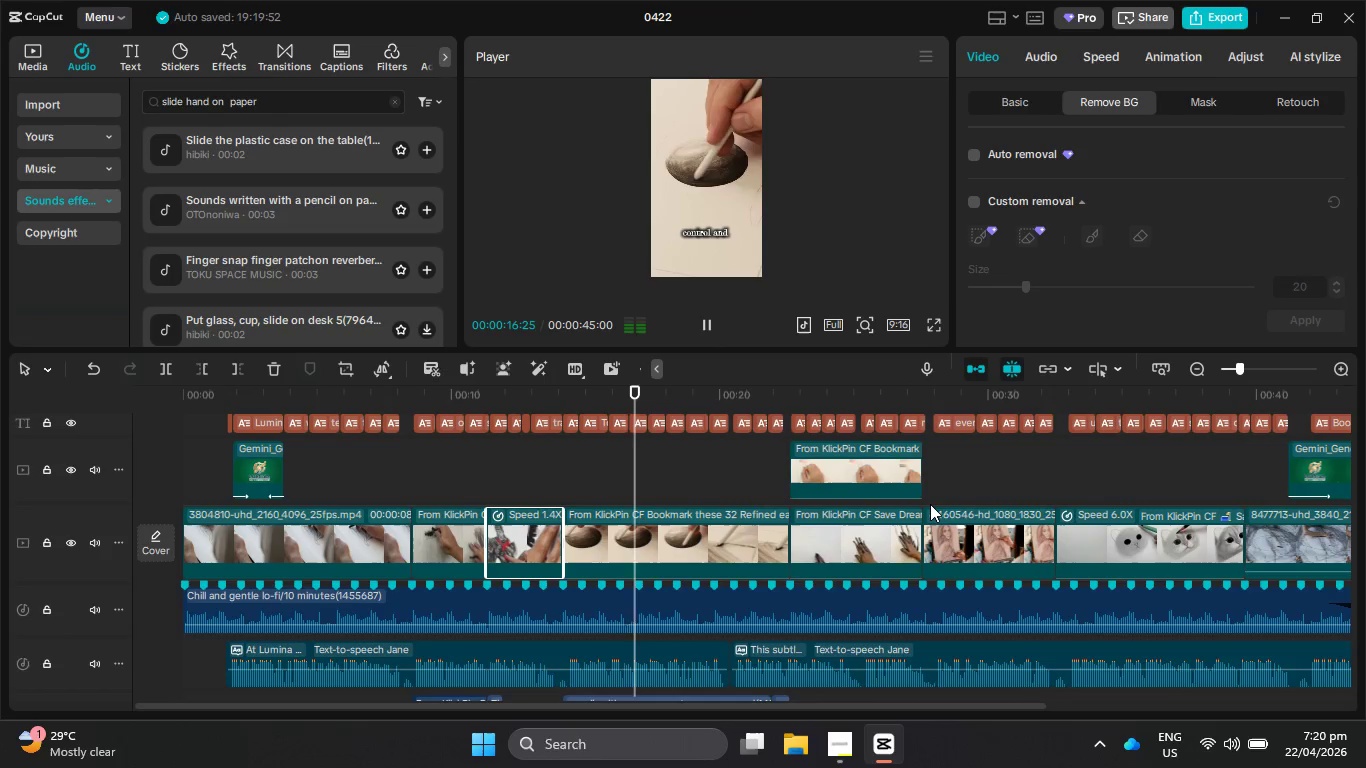 
wait(9.86)
 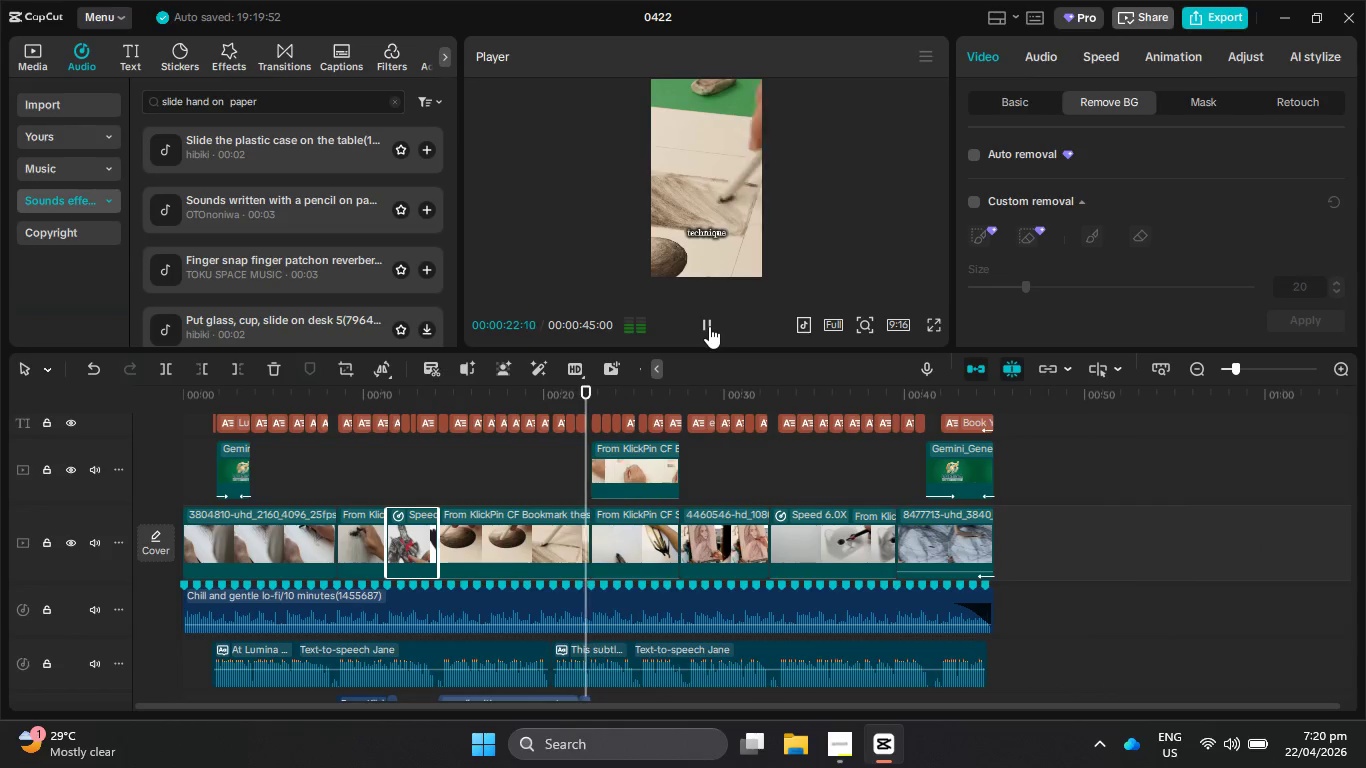 
double_click([709, 326])
 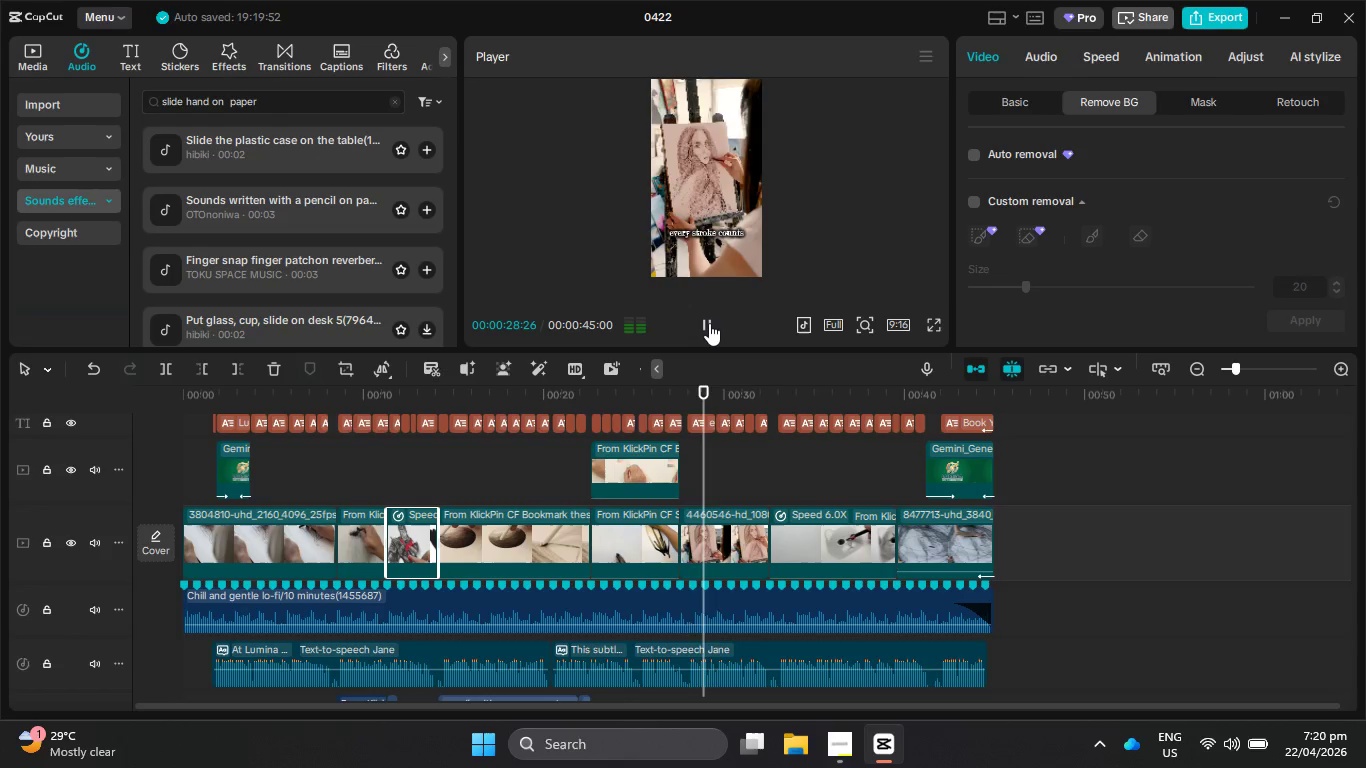 
left_click([709, 323])
 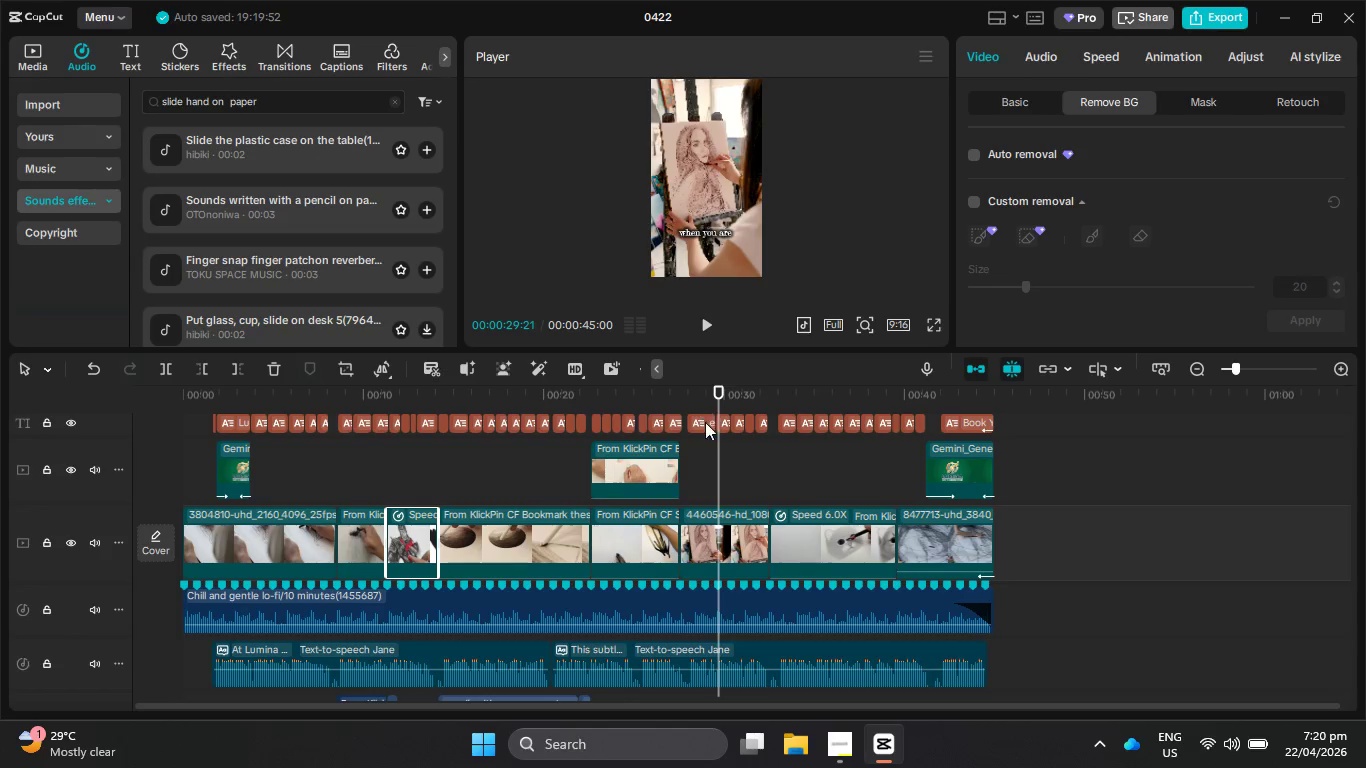 
left_click([697, 428])
 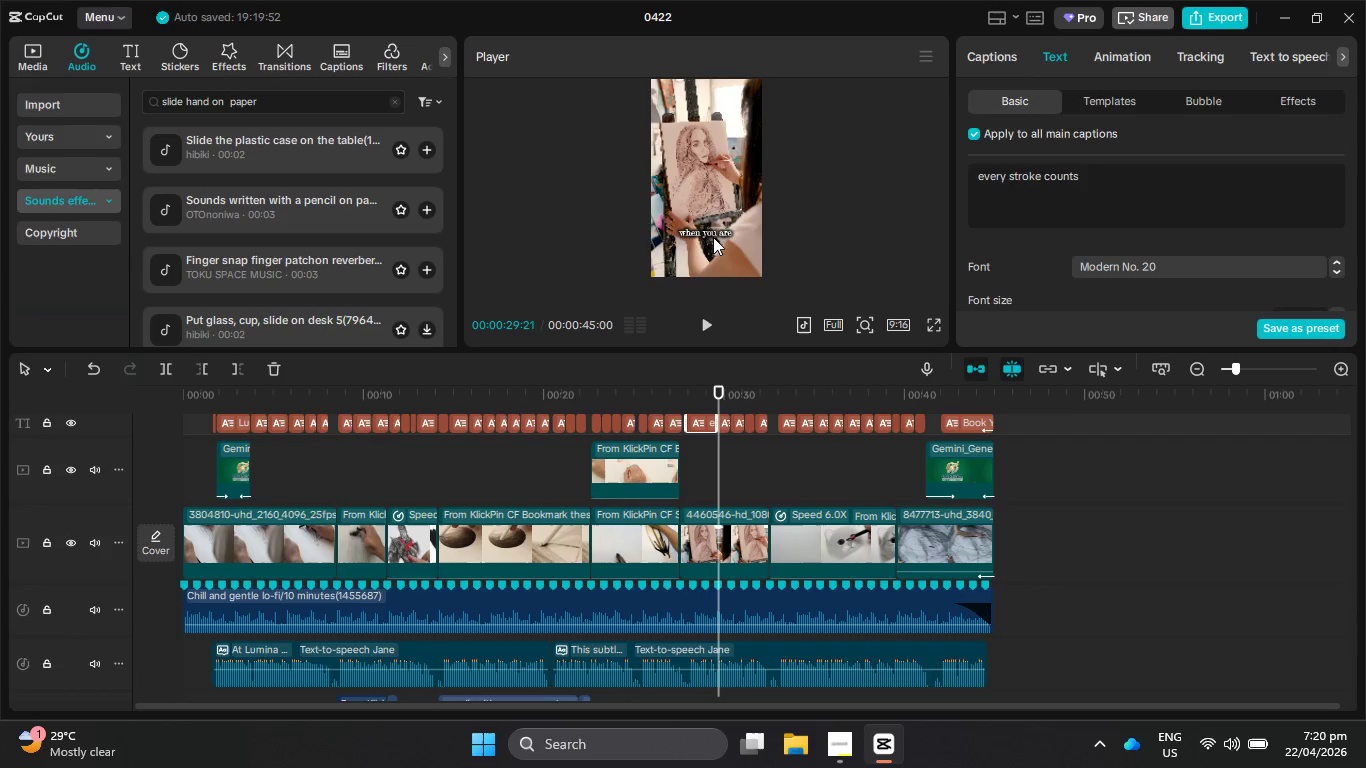 
left_click_drag(start_coordinate=[713, 235], to_coordinate=[713, 200])
 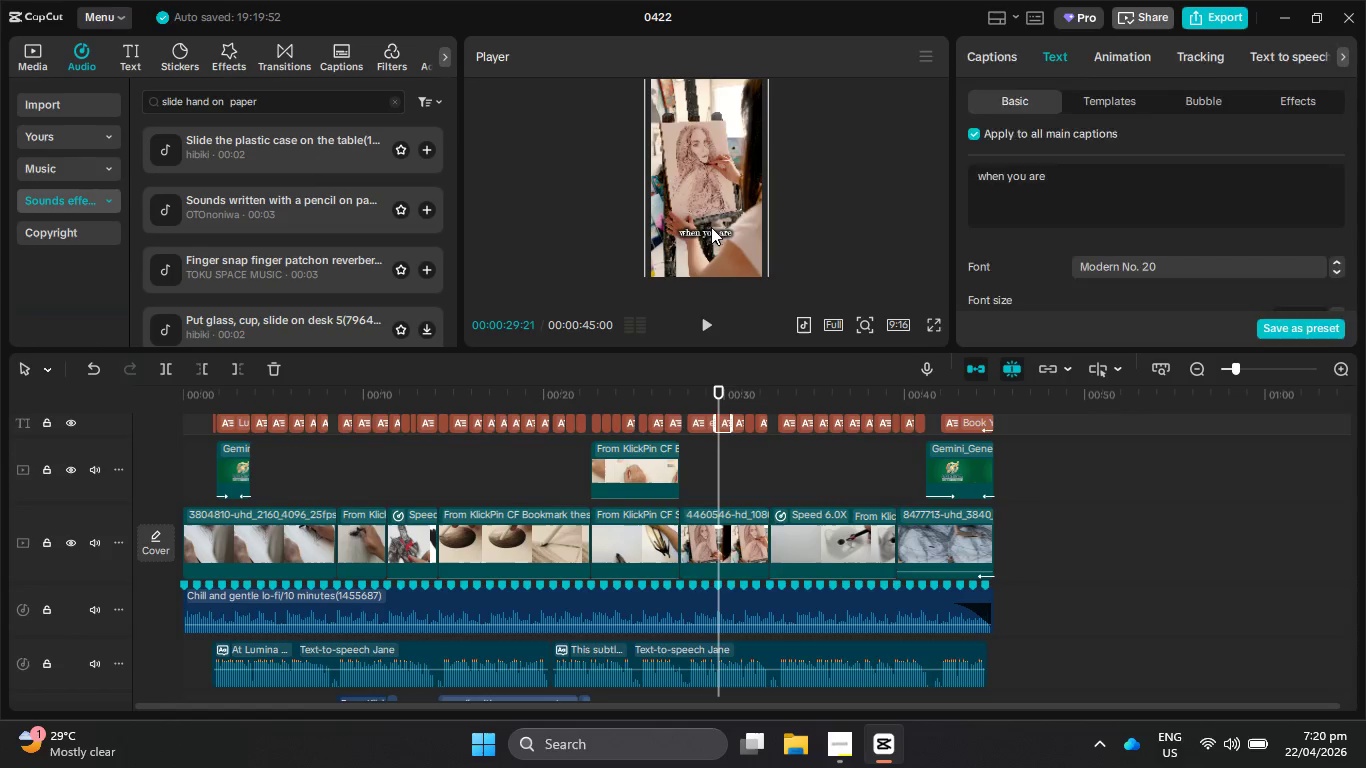 
left_click([711, 227])
 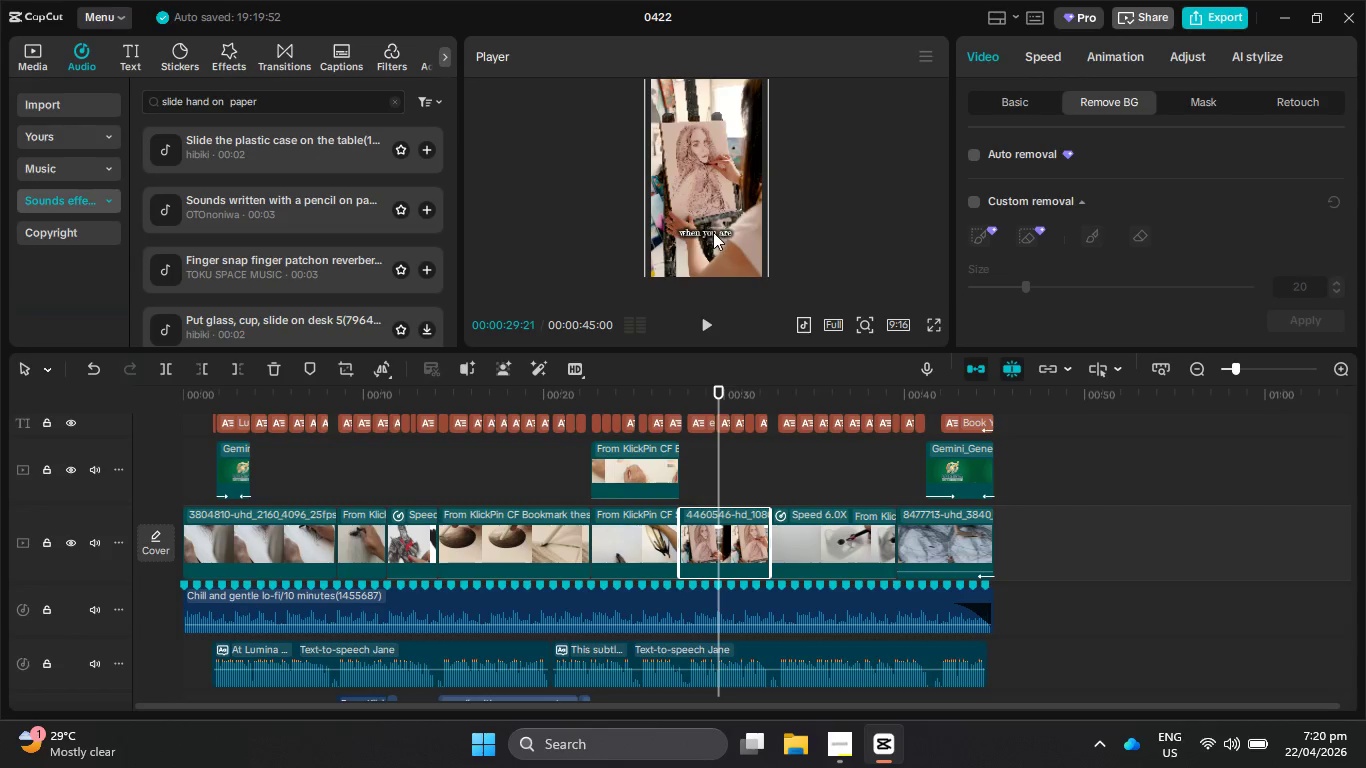 
left_click([713, 232])
 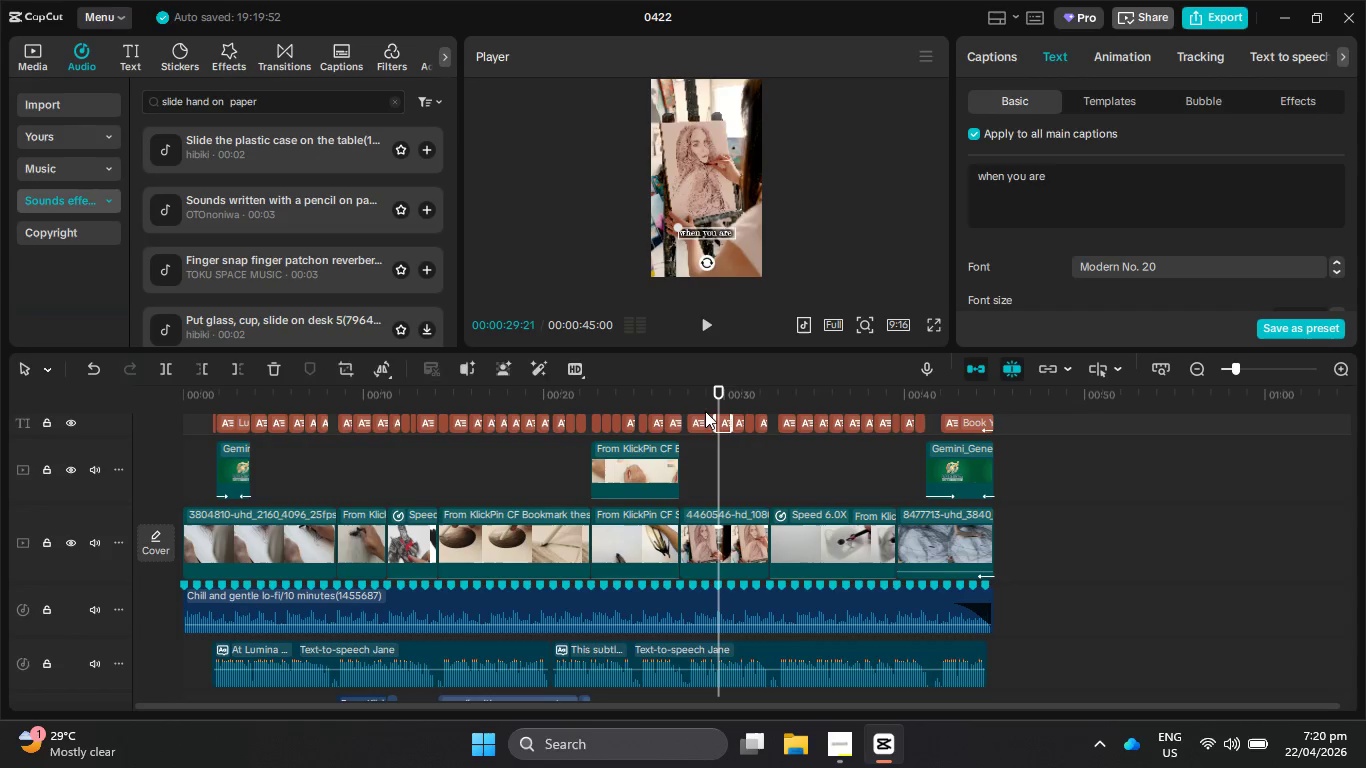 
left_click([703, 417])
 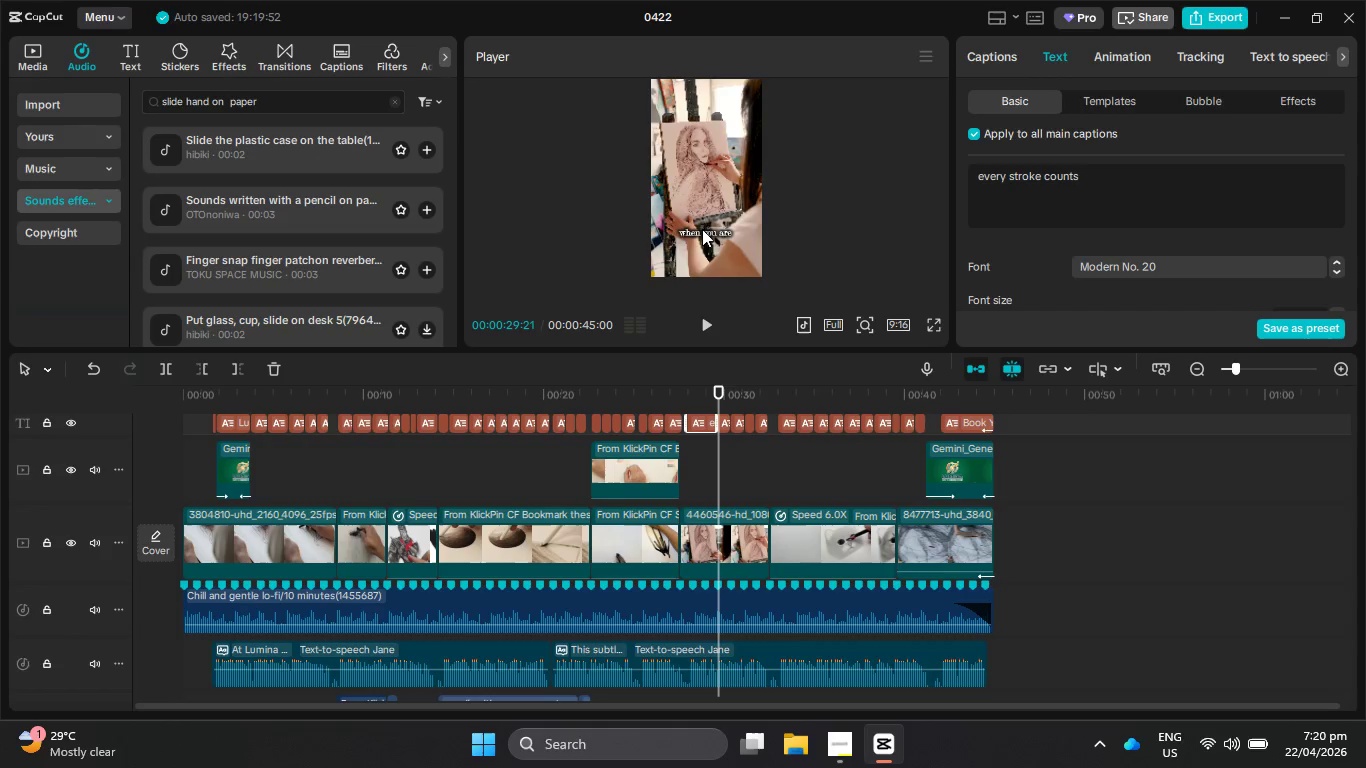 
left_click_drag(start_coordinate=[703, 231], to_coordinate=[700, 201])
 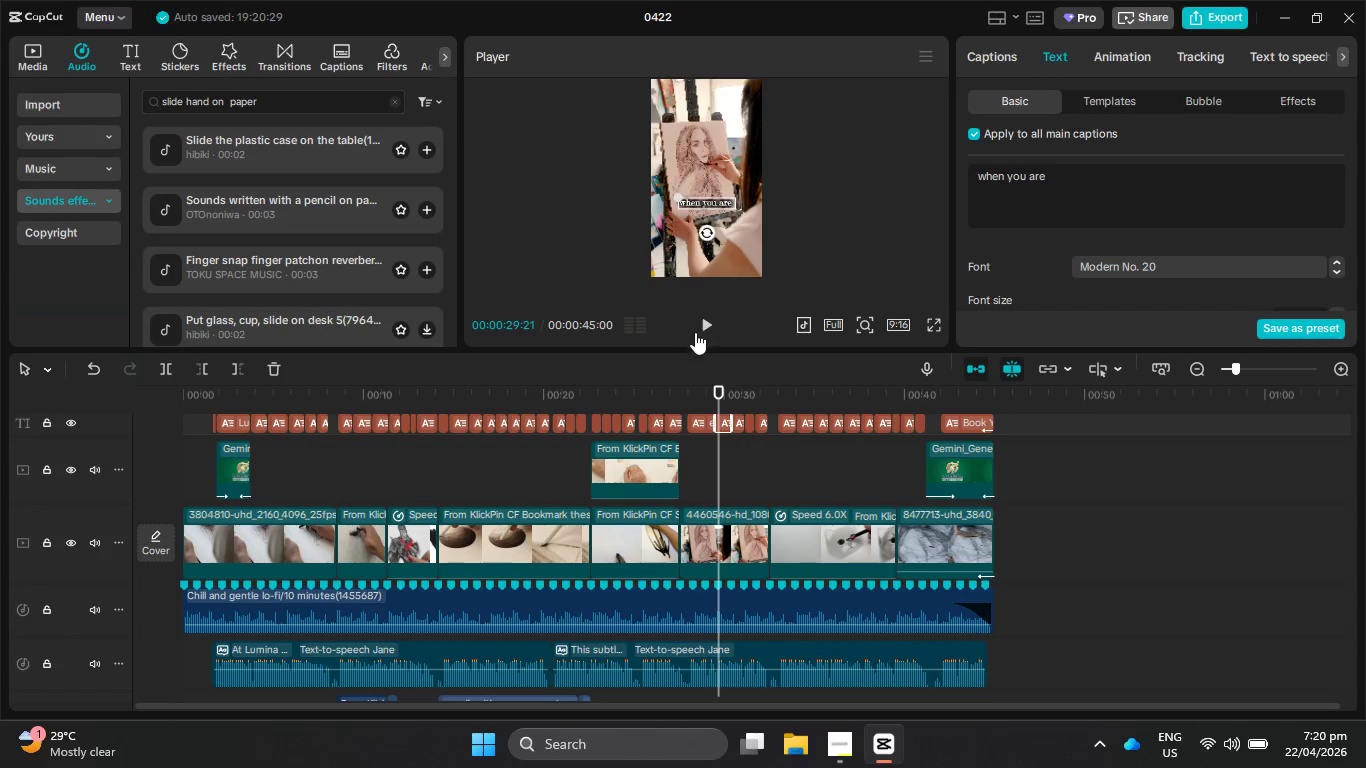 
left_click([699, 335])
 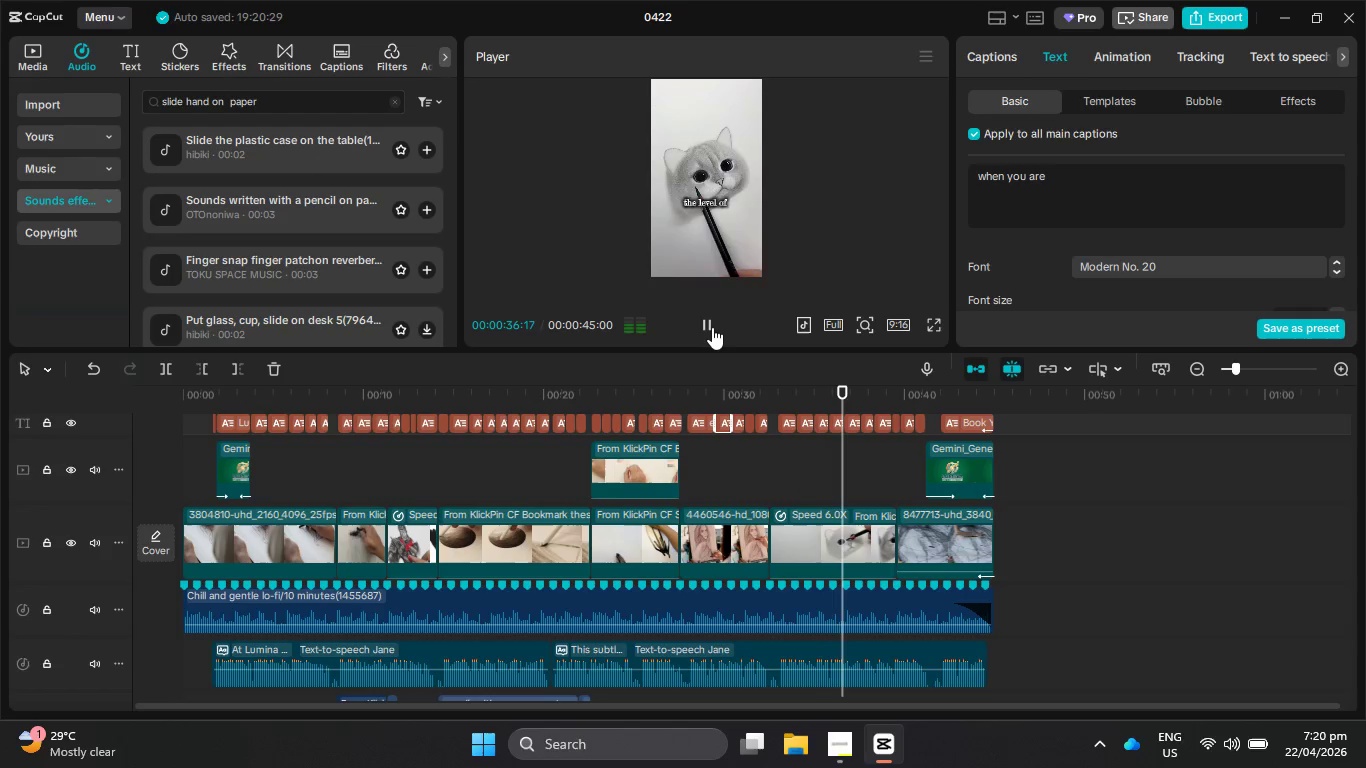 
wait(12.02)
 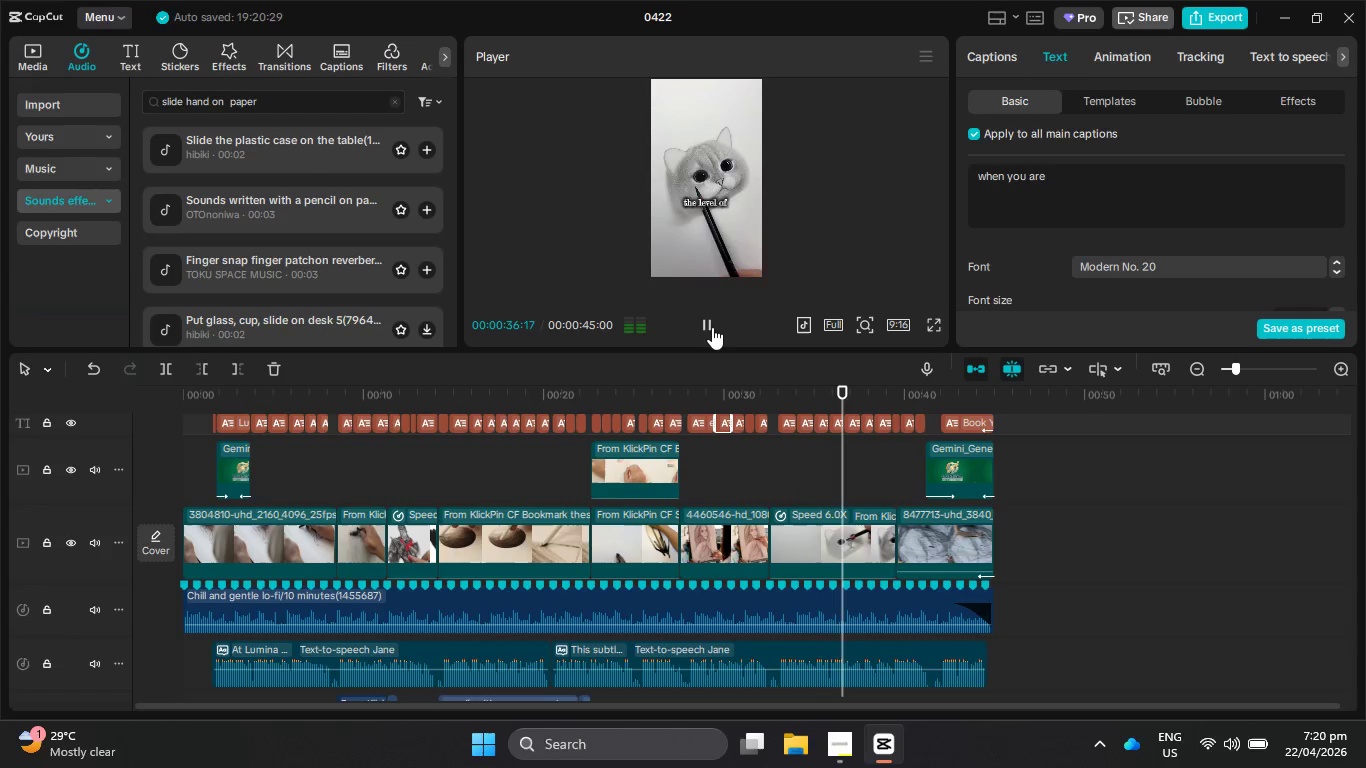 
left_click([716, 323])
 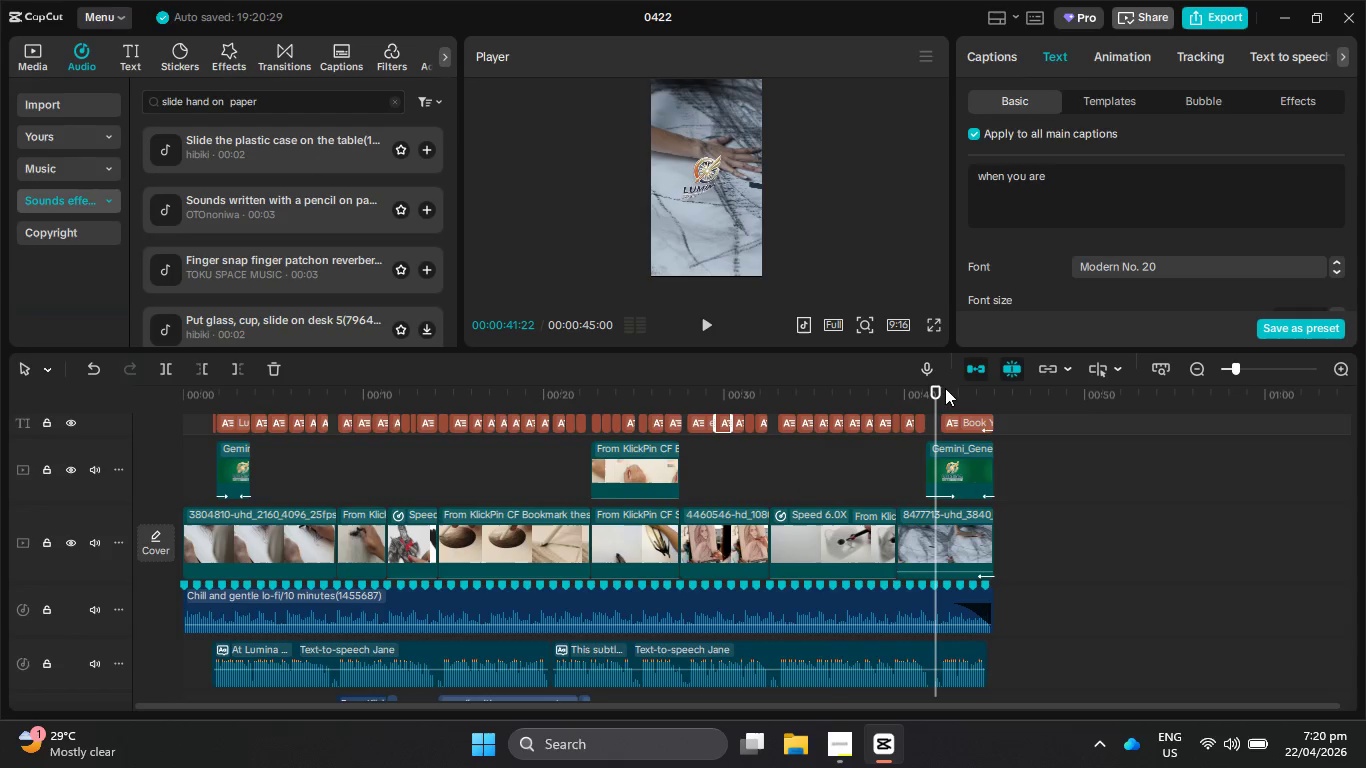 
left_click_drag(start_coordinate=[935, 390], to_coordinate=[906, 387])
 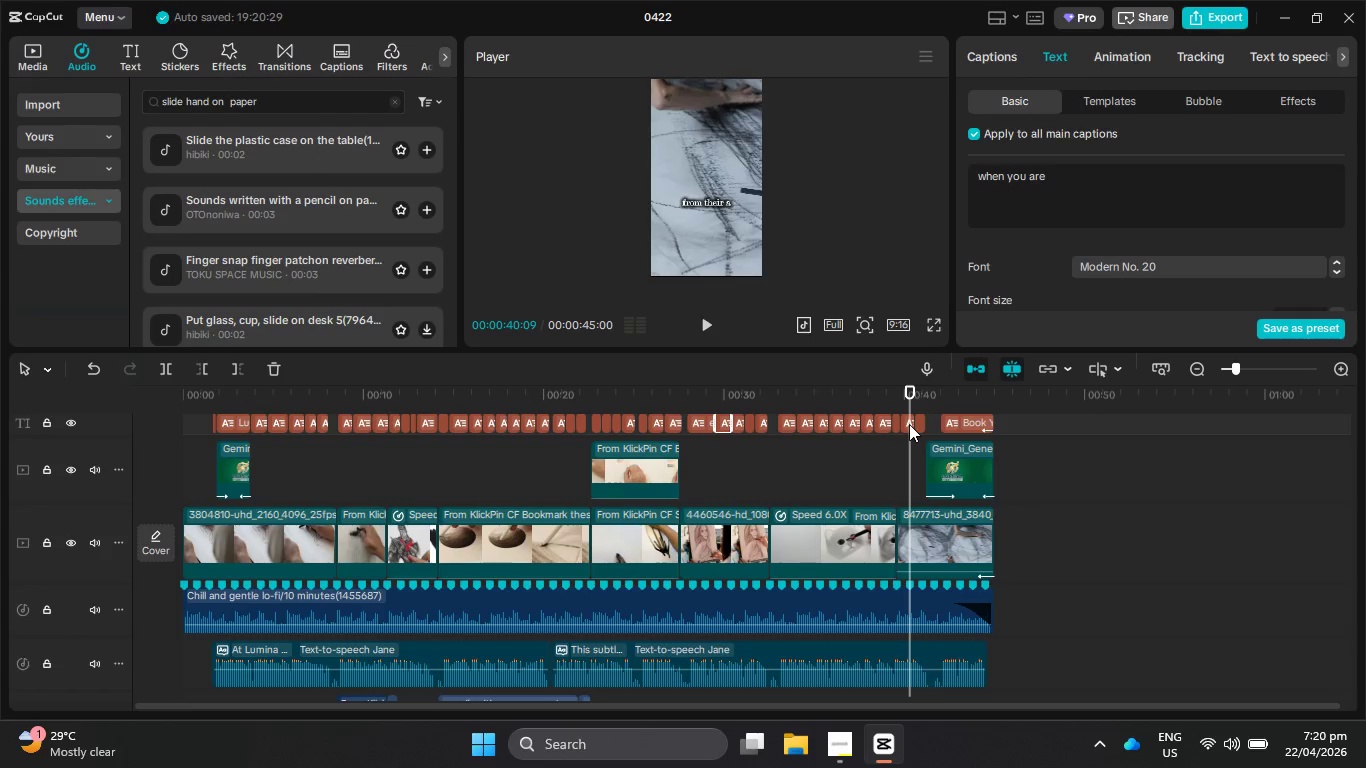 
left_click([909, 424])
 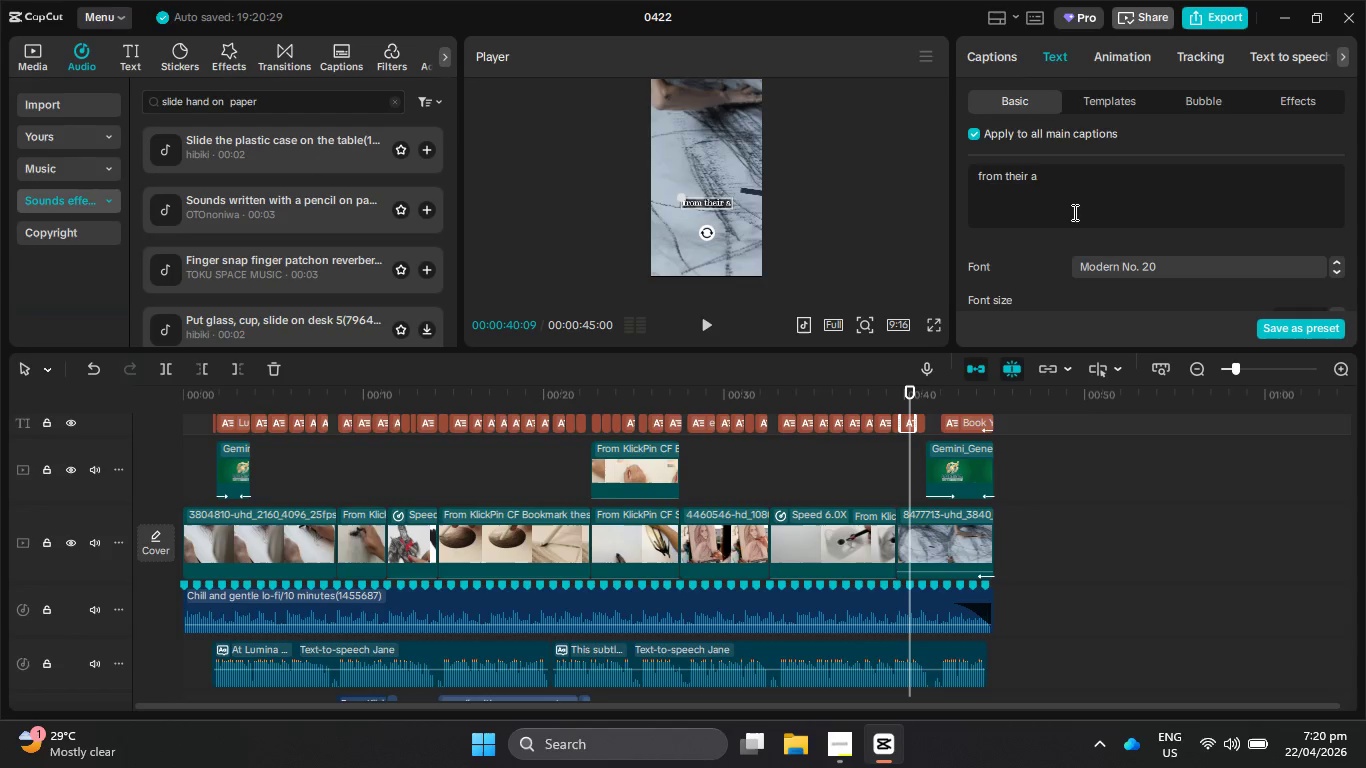 
left_click([1065, 184])
 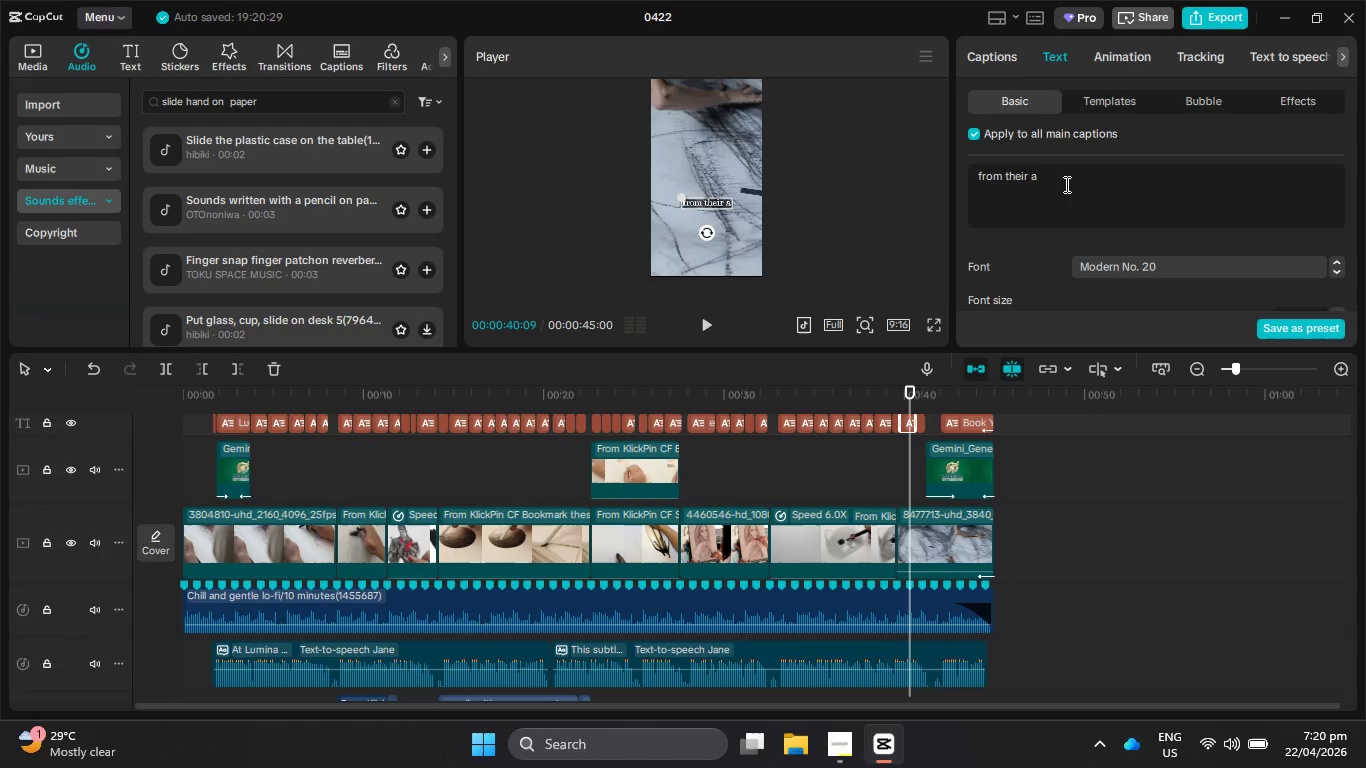 
key(Backspace)
 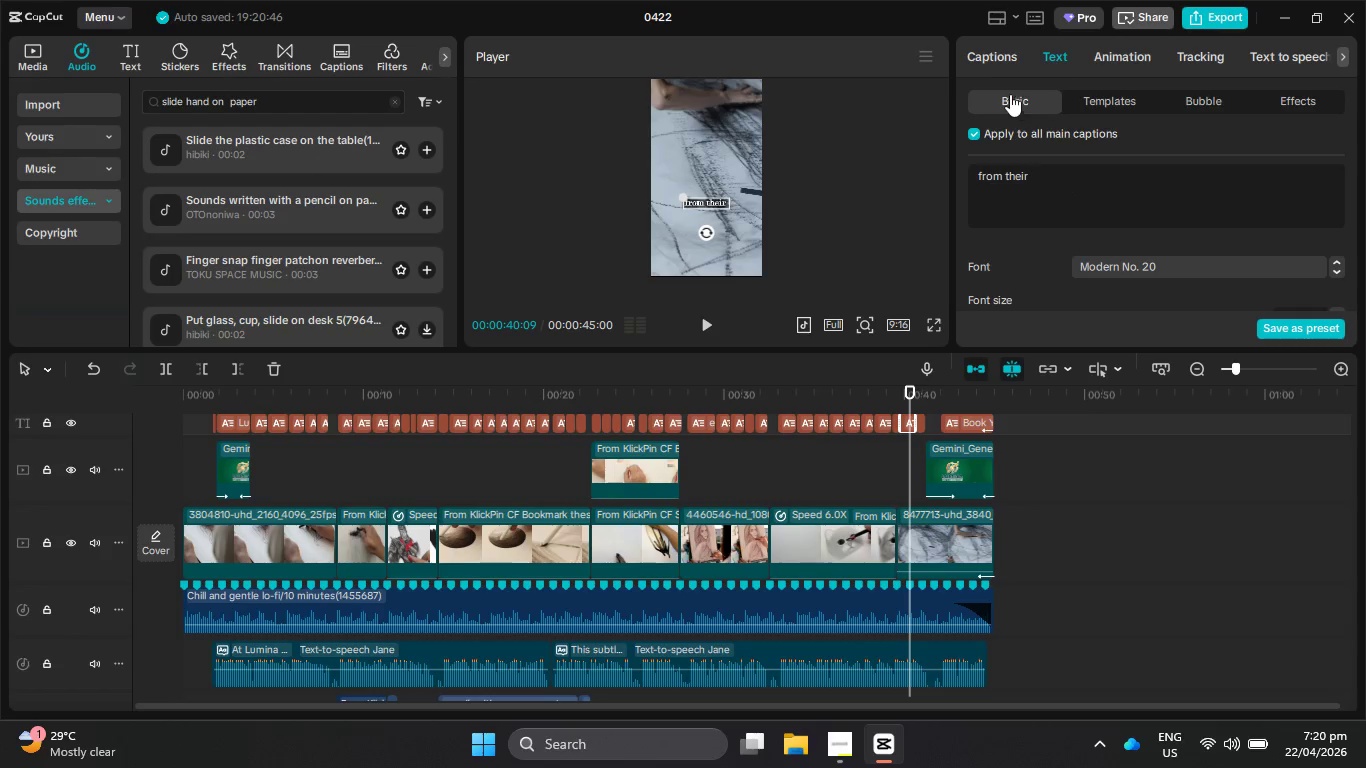 
left_click([975, 49])
 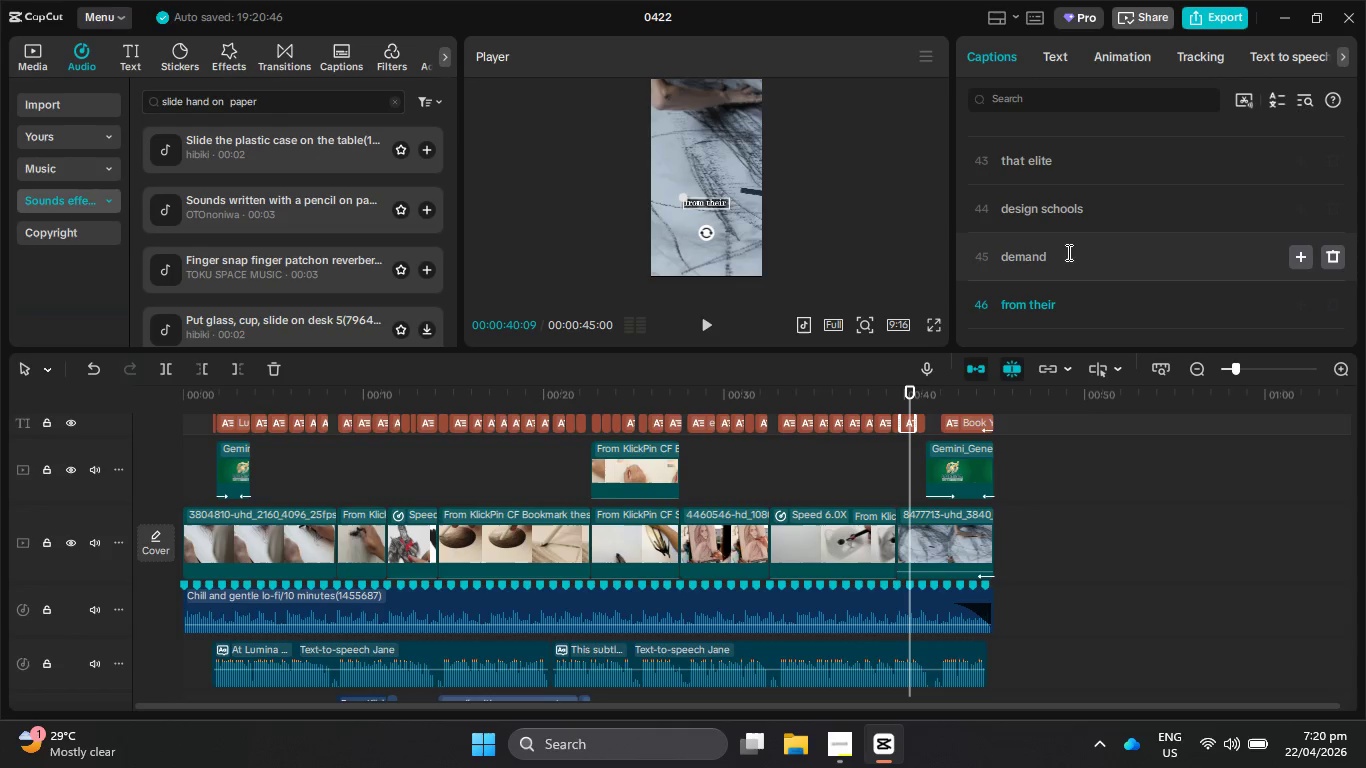 
scroll: coordinate [1067, 271], scroll_direction: down, amount: 1.0
 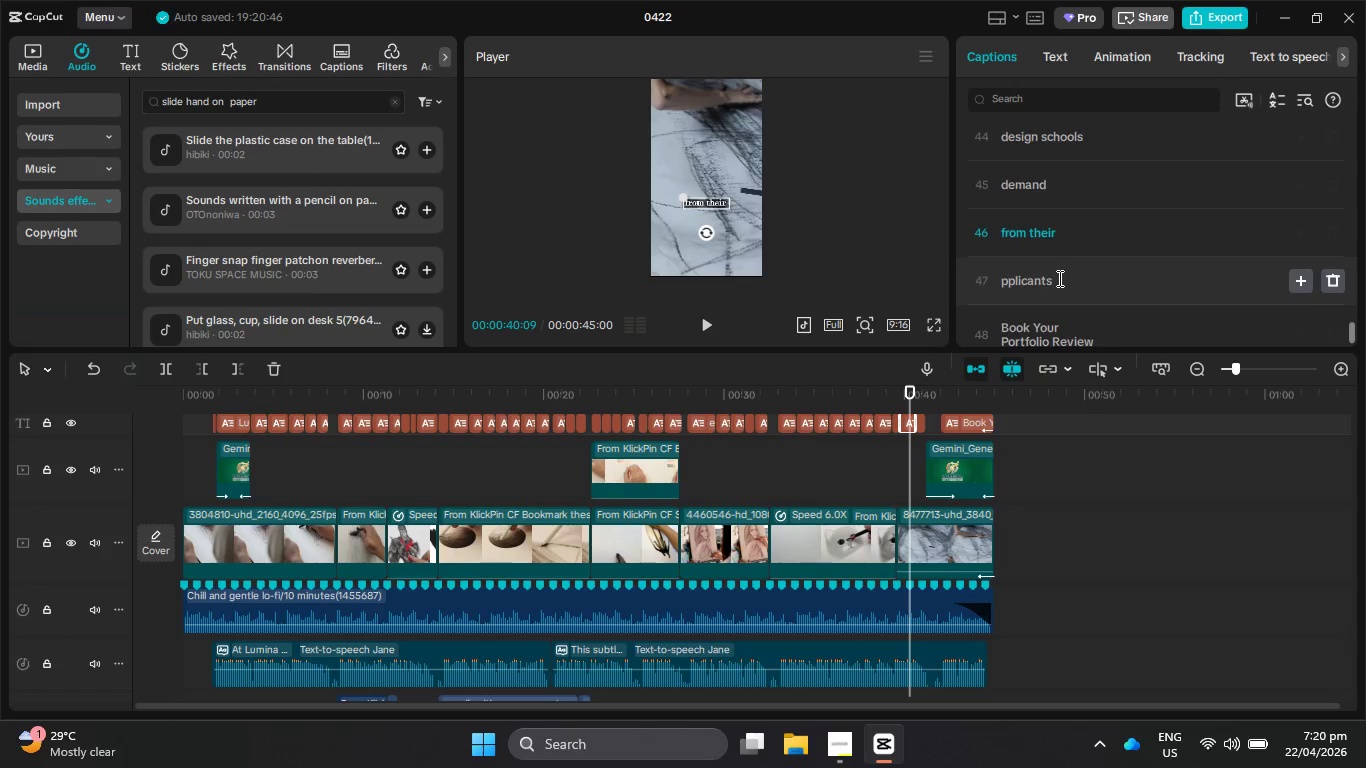 
left_click([1058, 278])
 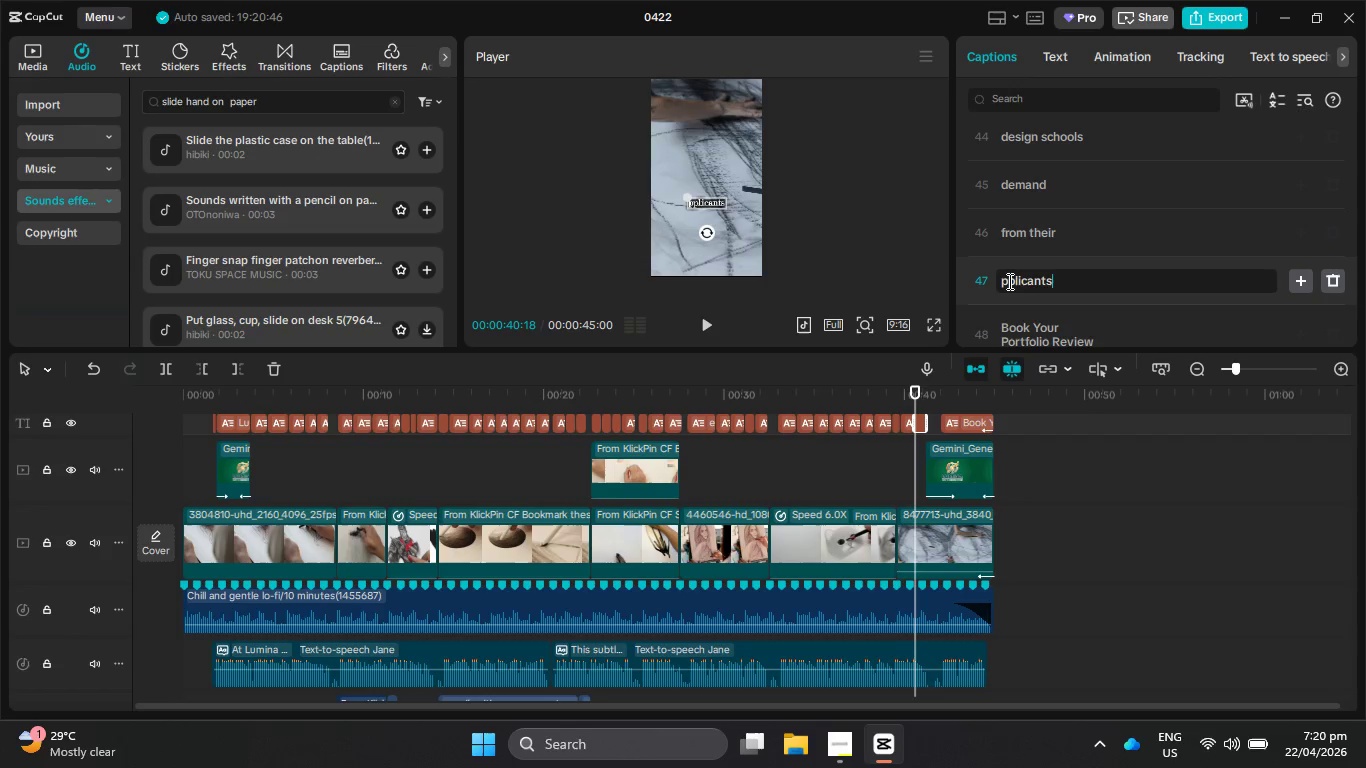 
left_click([1003, 278])
 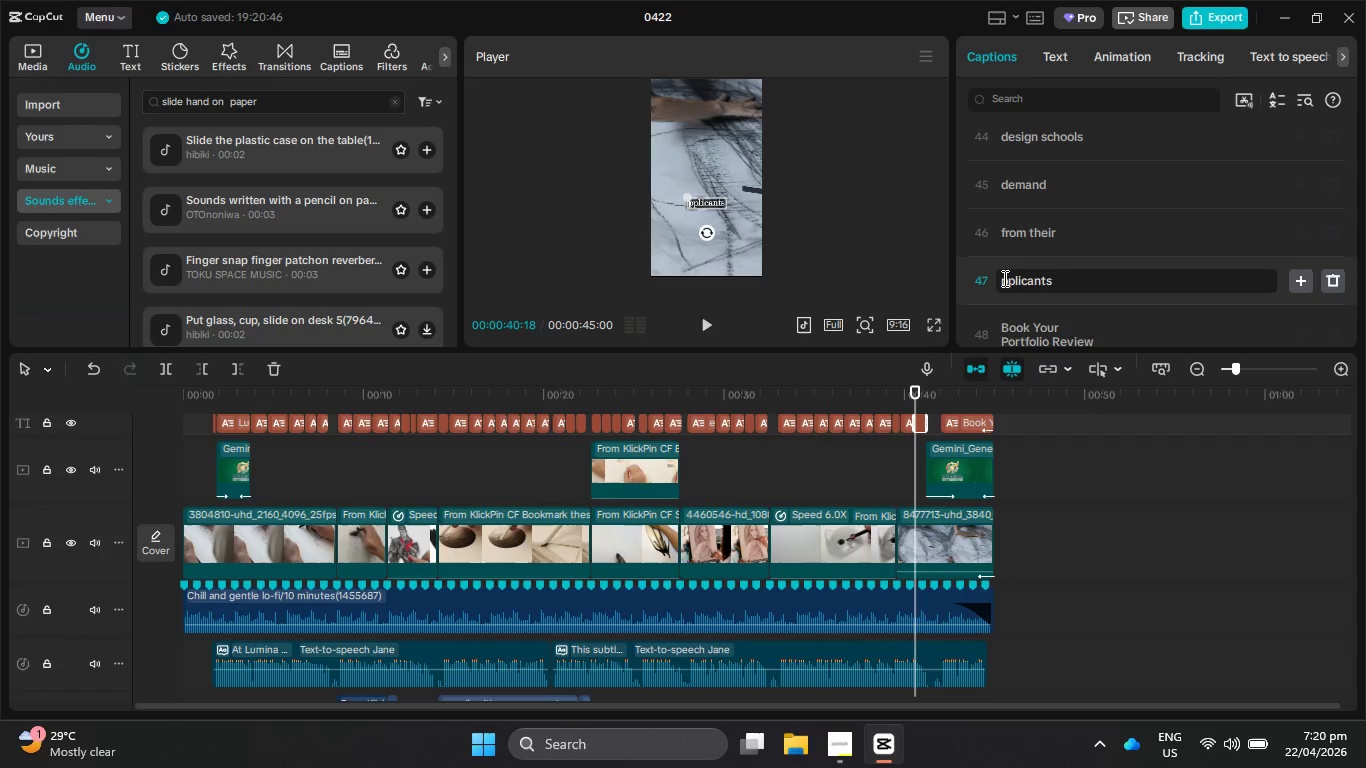 
key(A)
 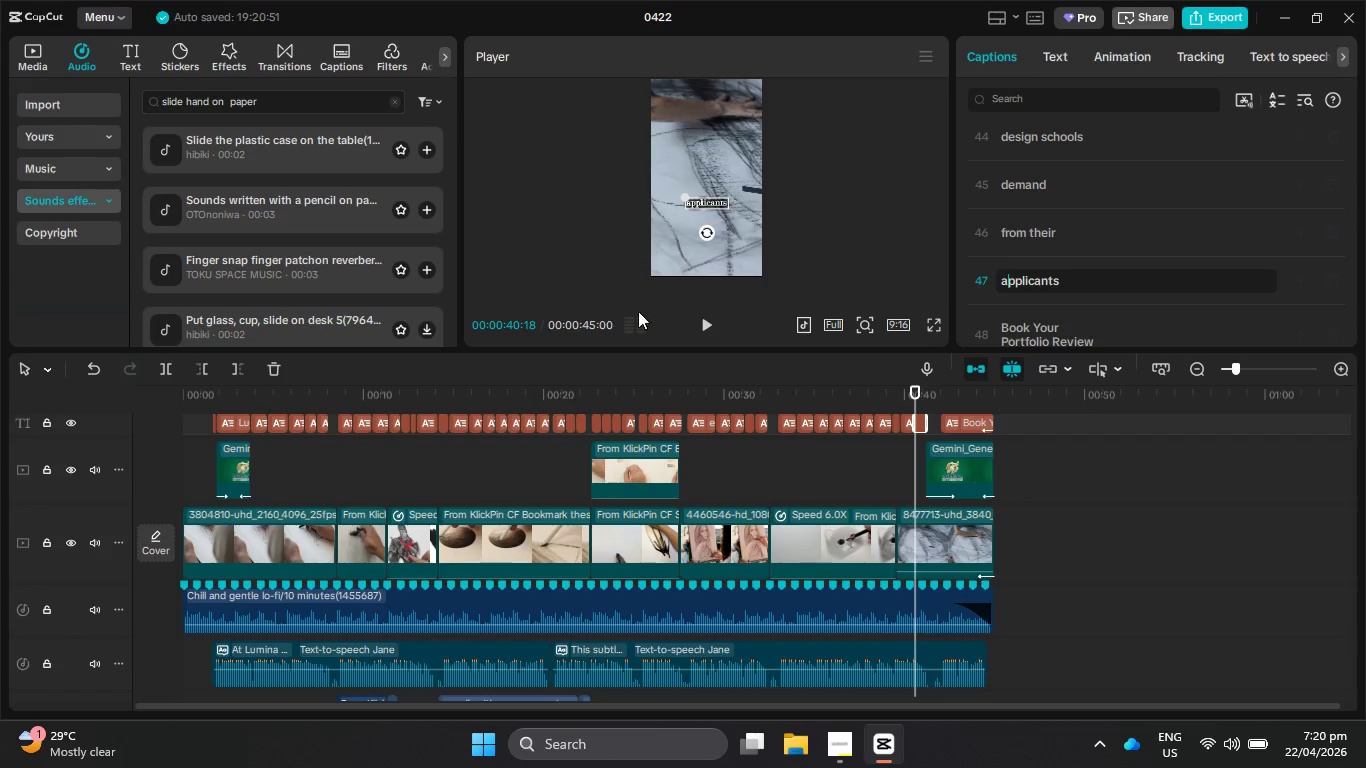 
left_click([713, 325])
 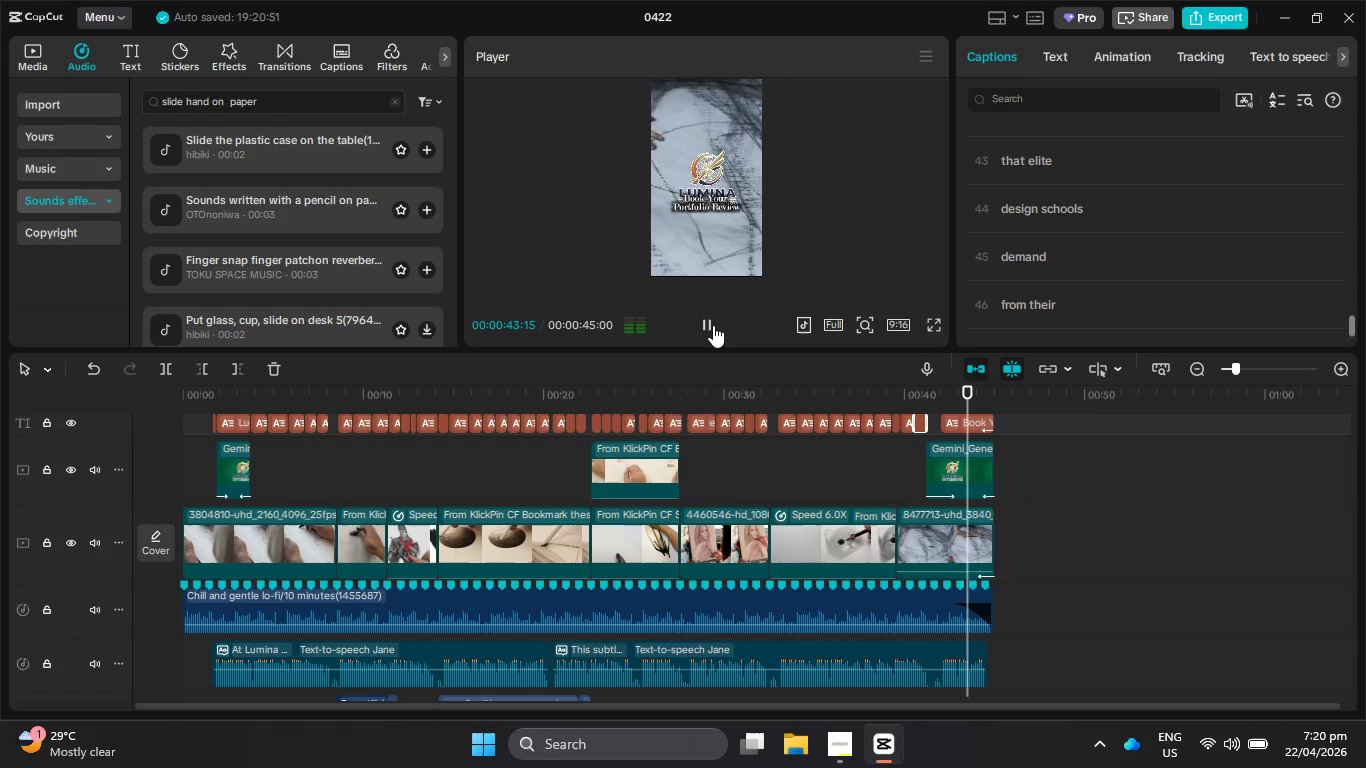 
left_click([713, 325])
 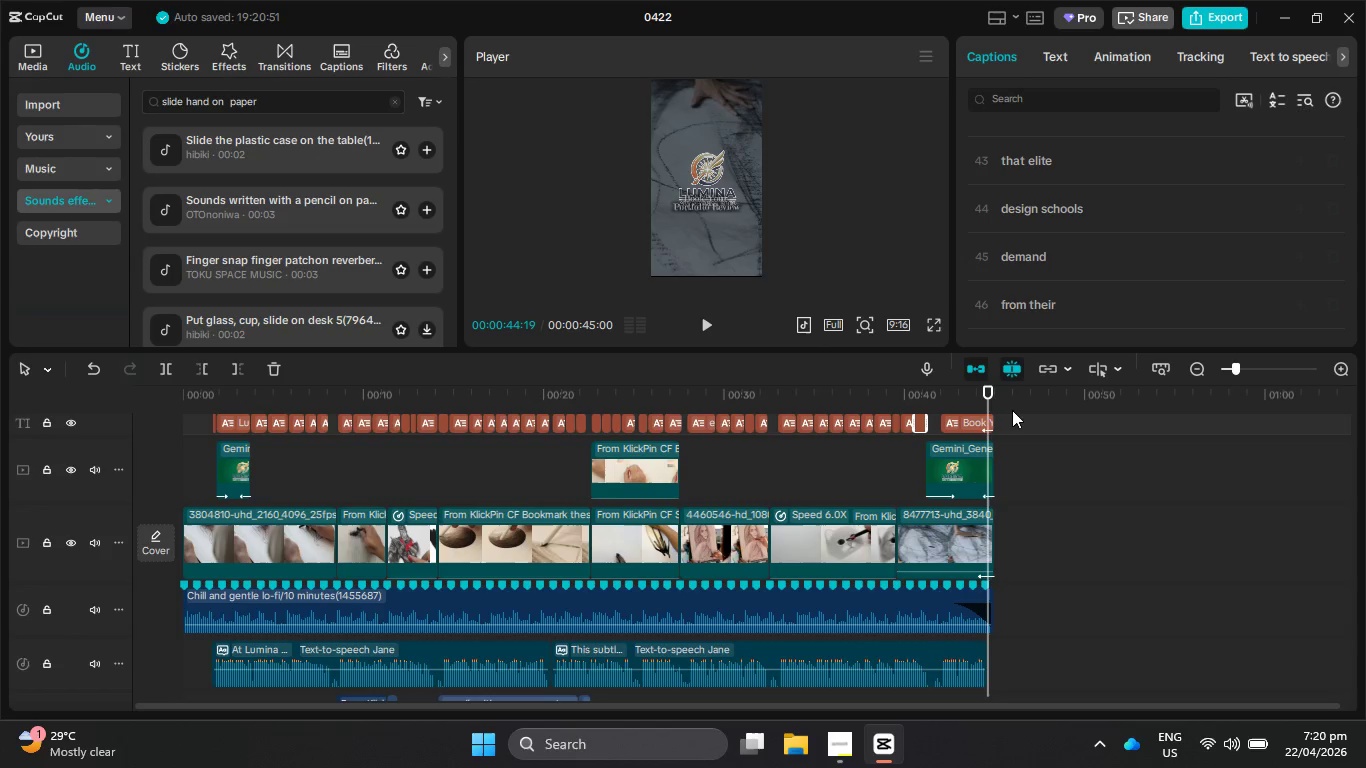 
left_click([960, 459])
 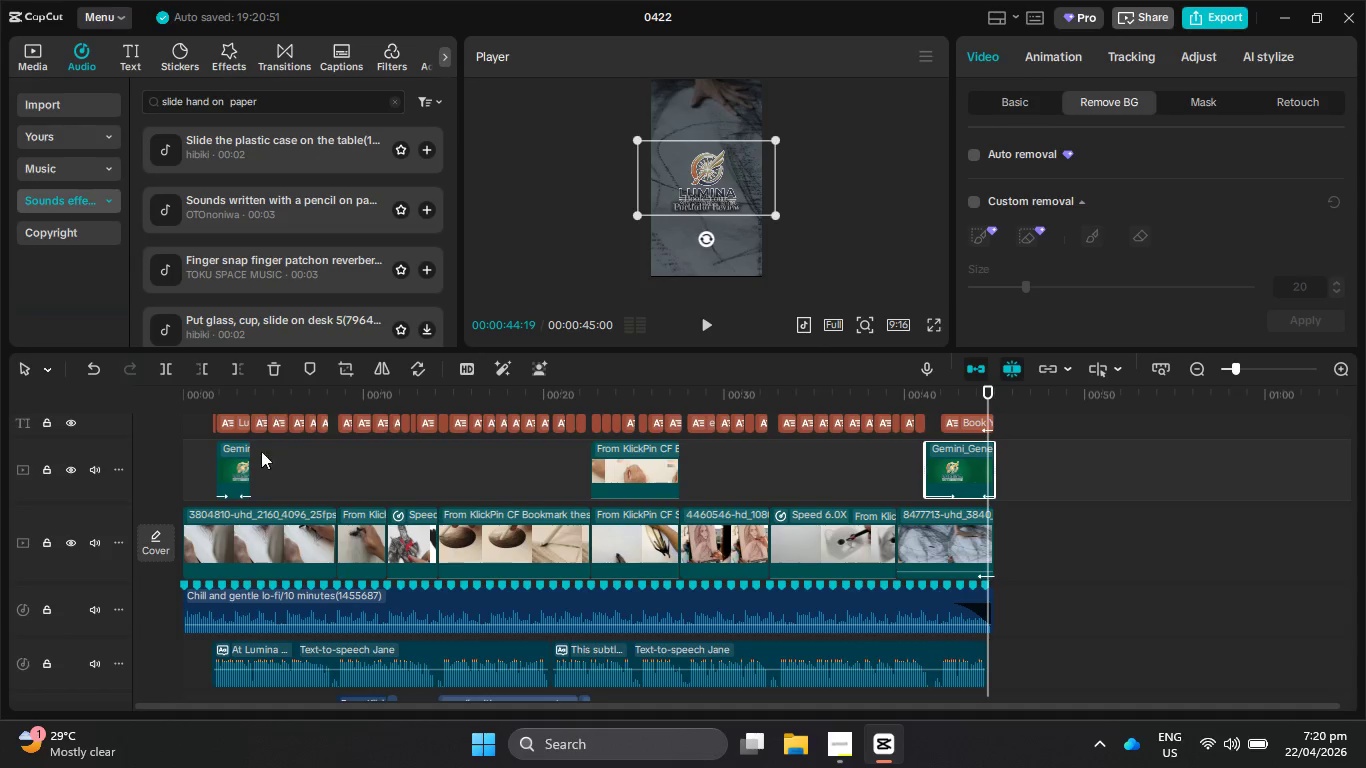 
hold_key(key=ControlLeft, duration=0.52)
left_click([236, 474])
 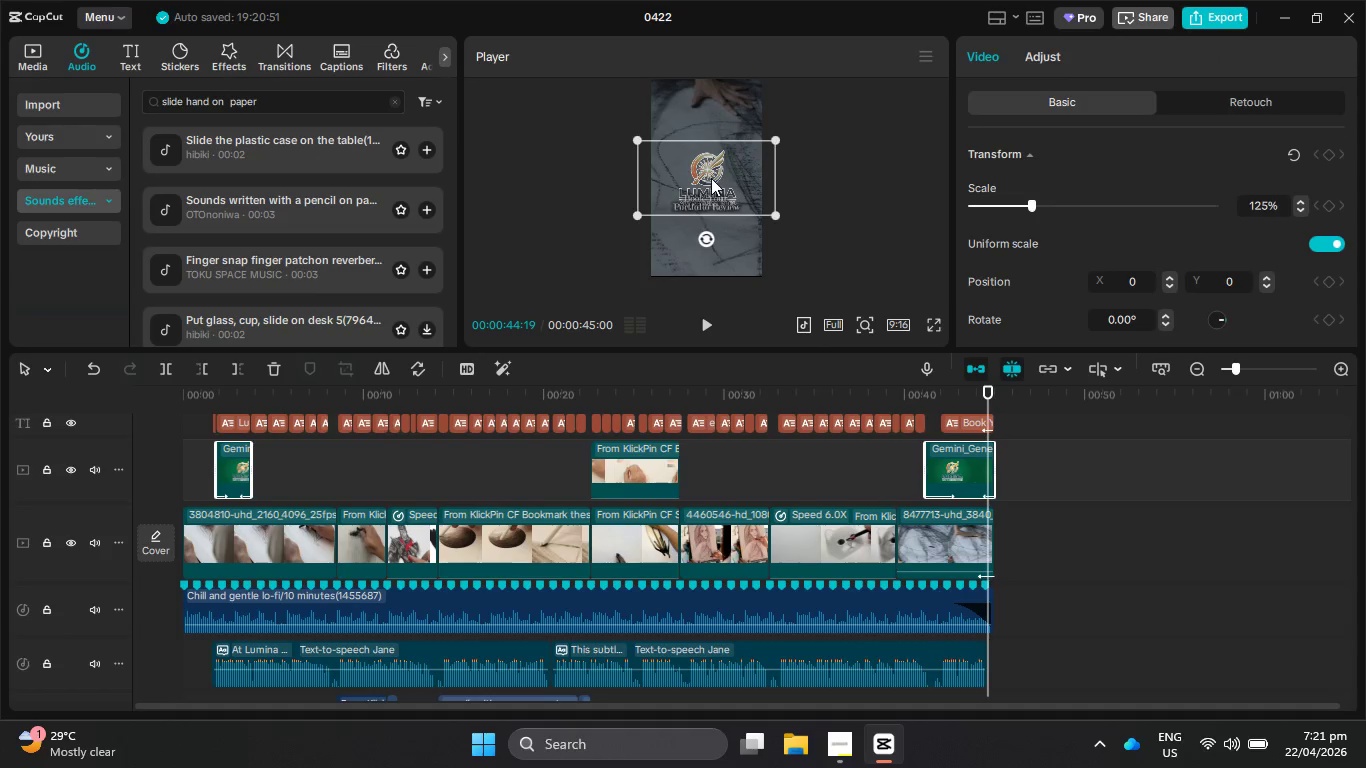 
left_click_drag(start_coordinate=[711, 178], to_coordinate=[712, 158])
 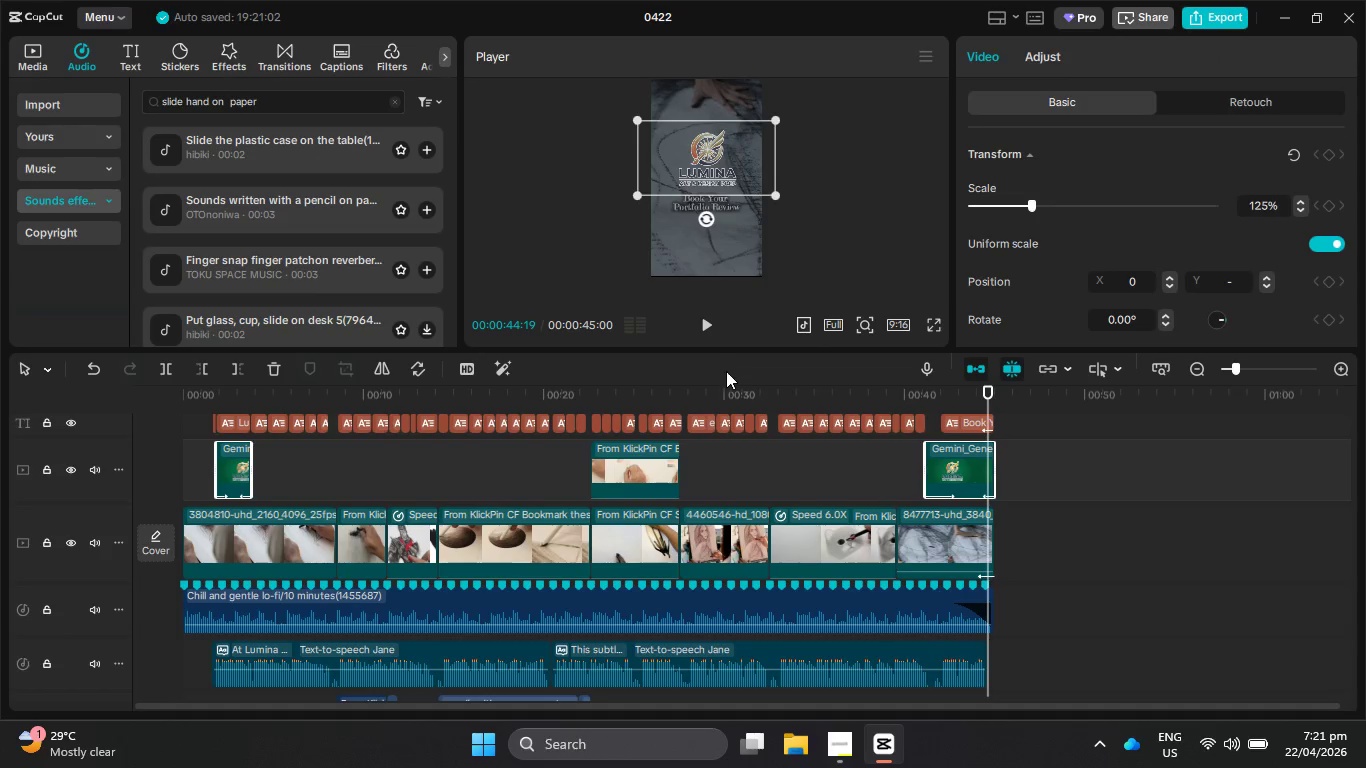 
left_click_drag(start_coordinate=[726, 383], to_coordinate=[345, 396])
 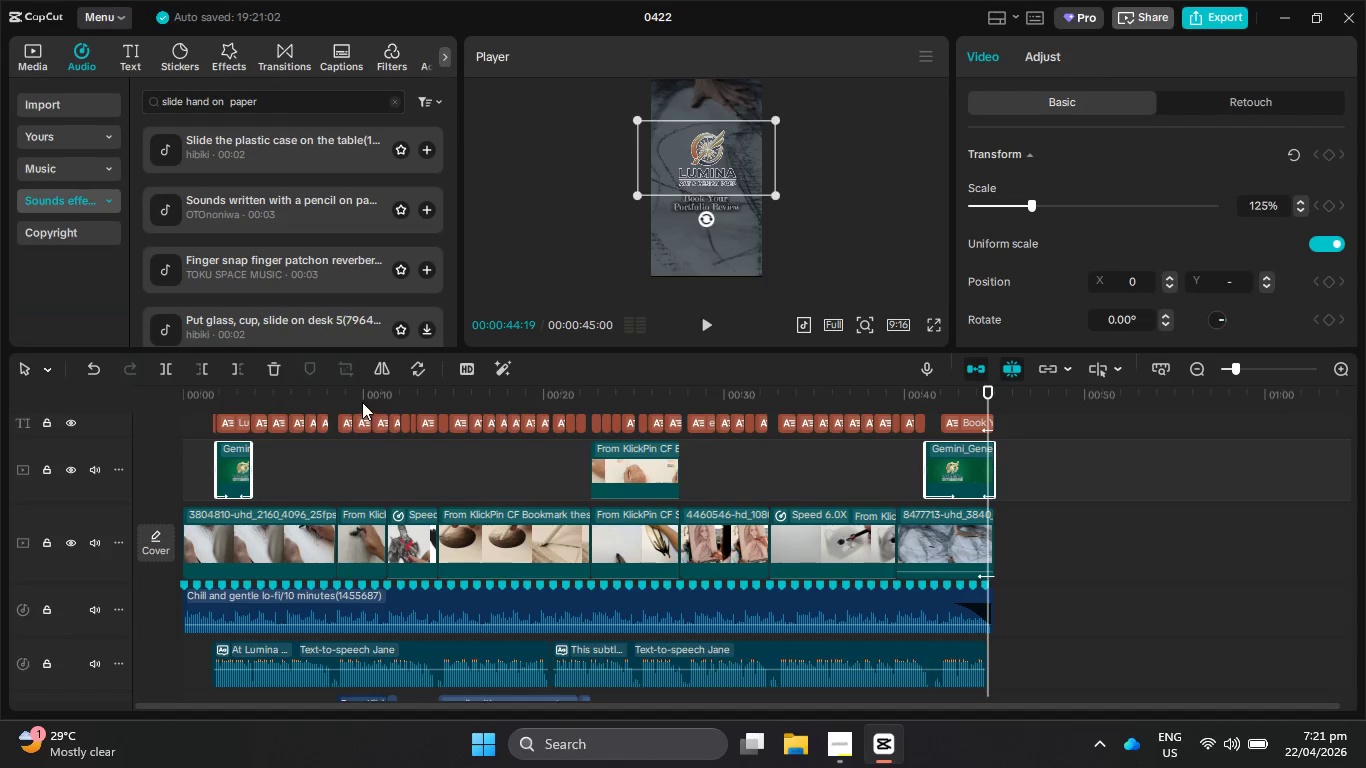 
left_click_drag(start_coordinate=[362, 402], to_coordinate=[174, 388])
 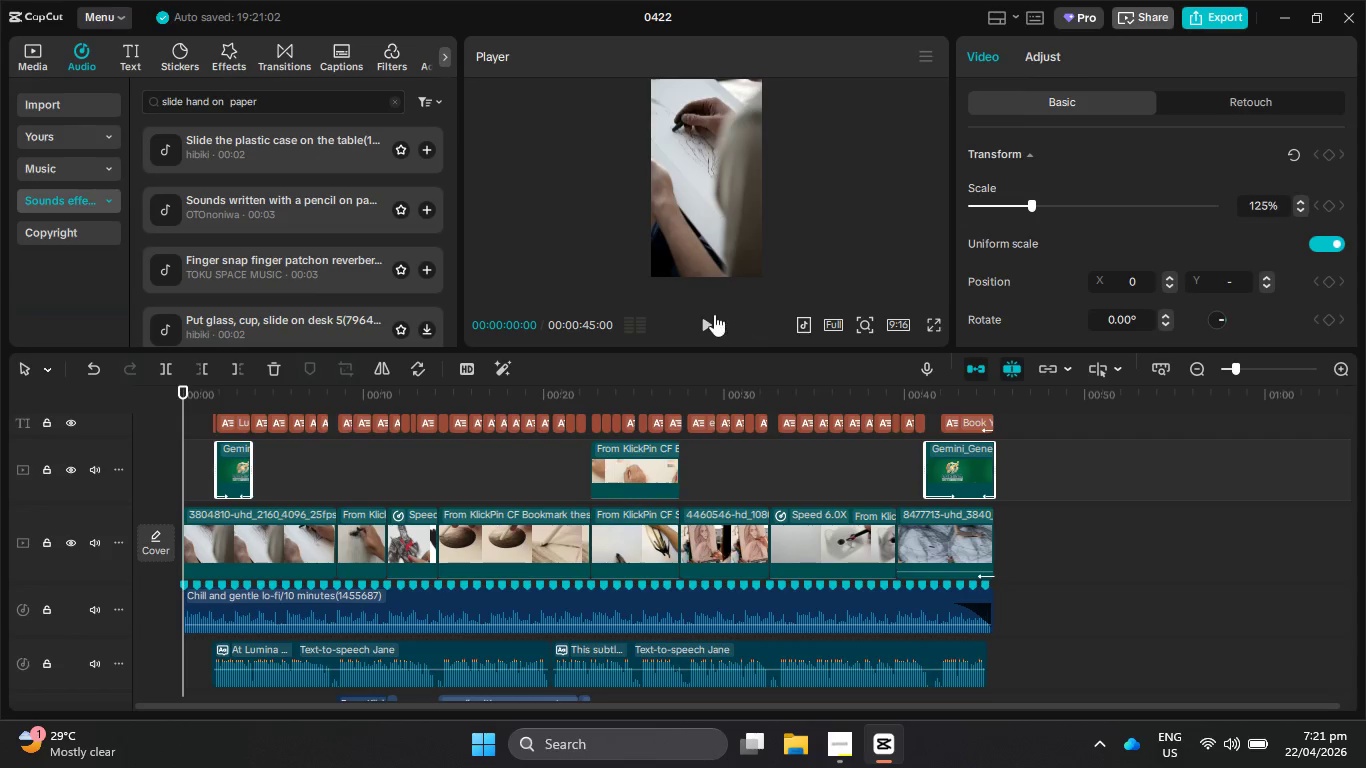 
left_click([705, 317])
 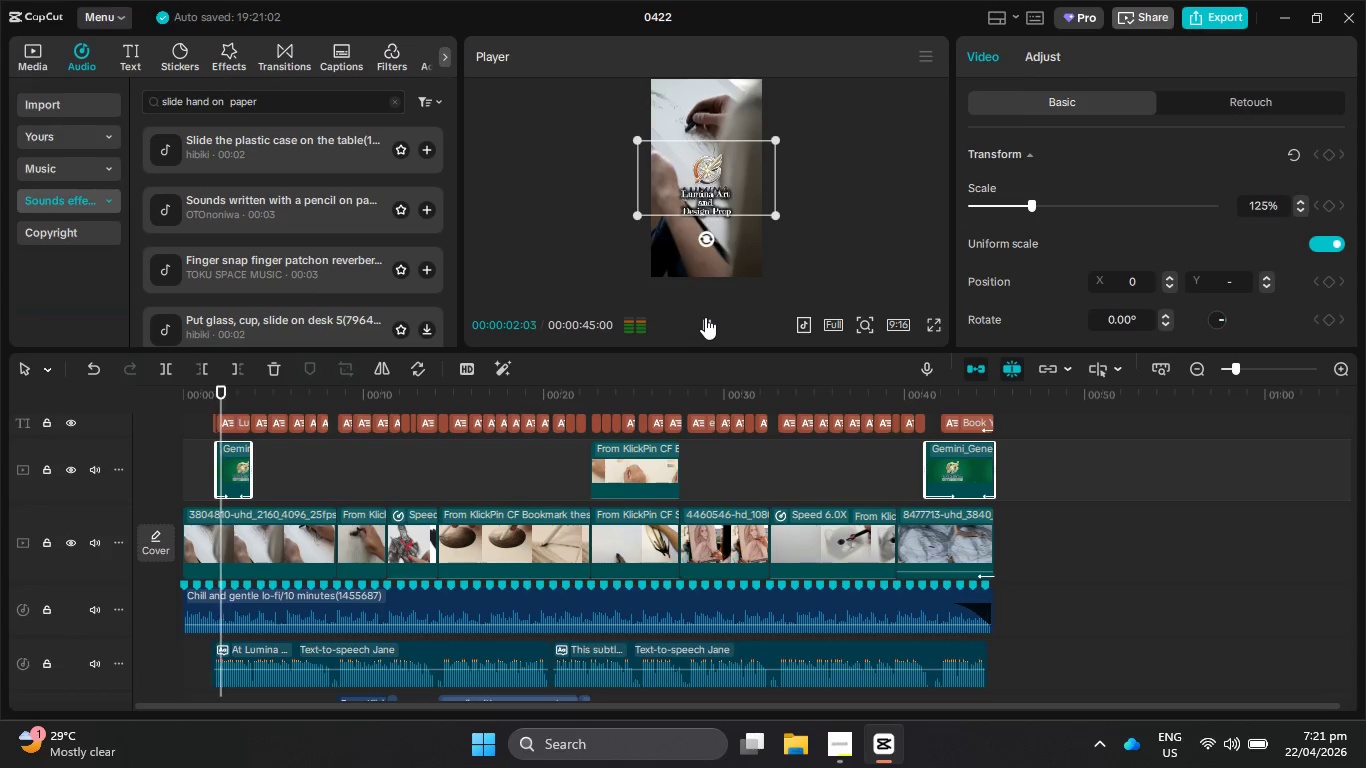 
left_click([705, 317])
 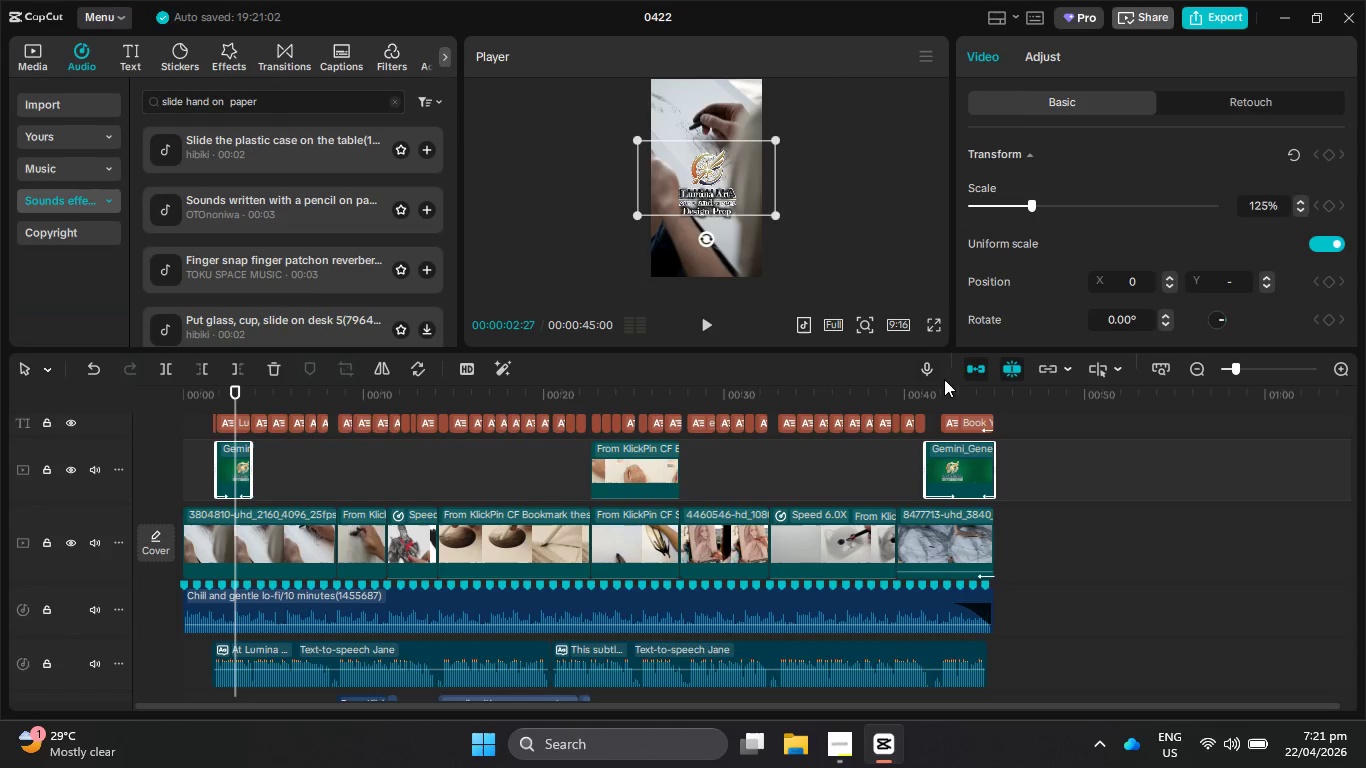 
left_click_drag(start_coordinate=[948, 386], to_coordinate=[230, 389])
 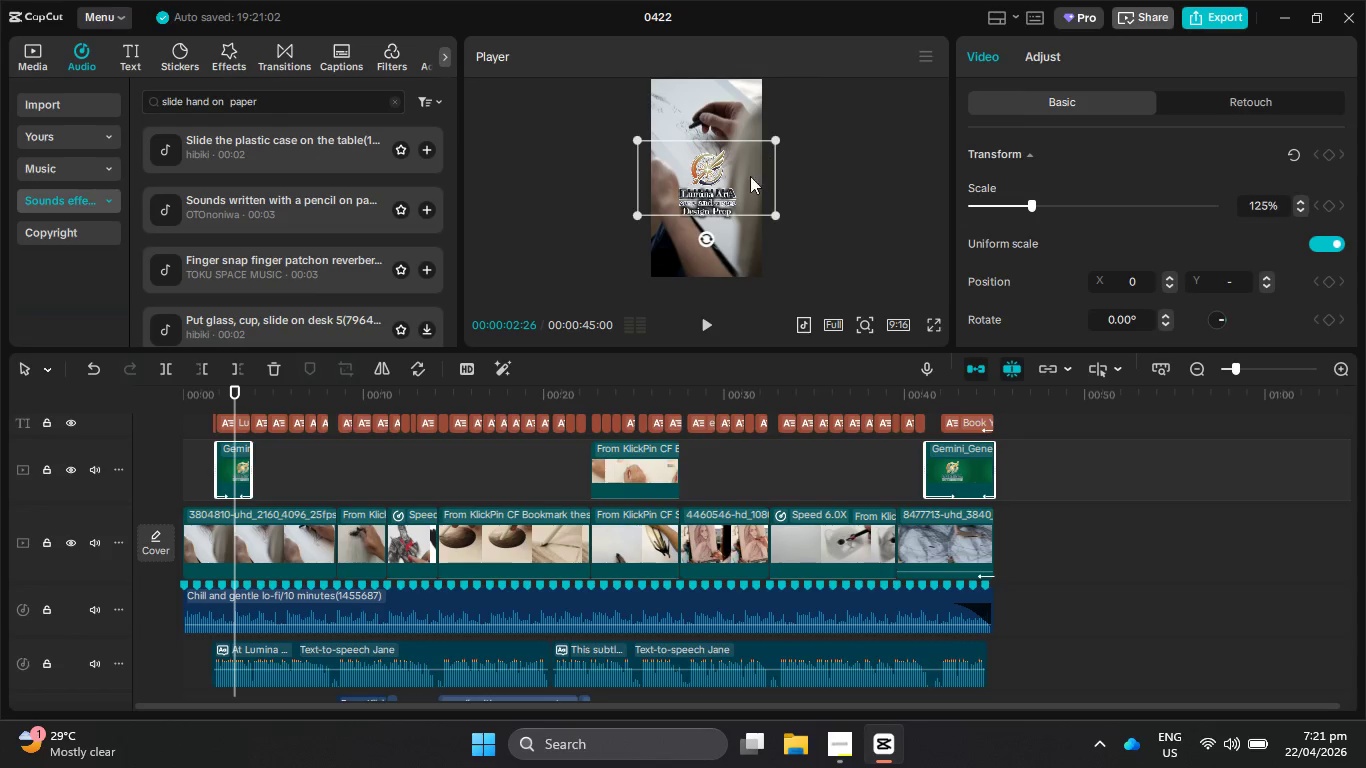 
left_click_drag(start_coordinate=[749, 178], to_coordinate=[747, 151])
 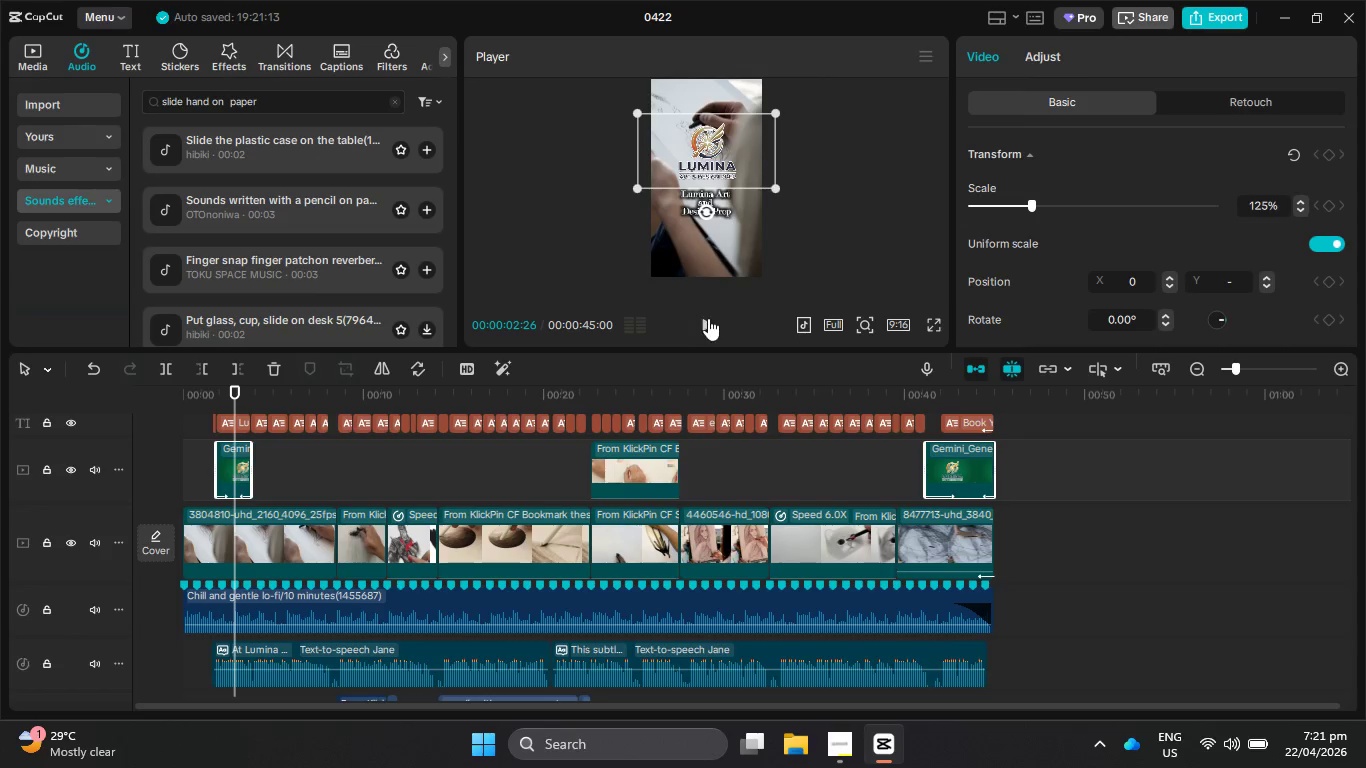 
left_click([709, 322])
 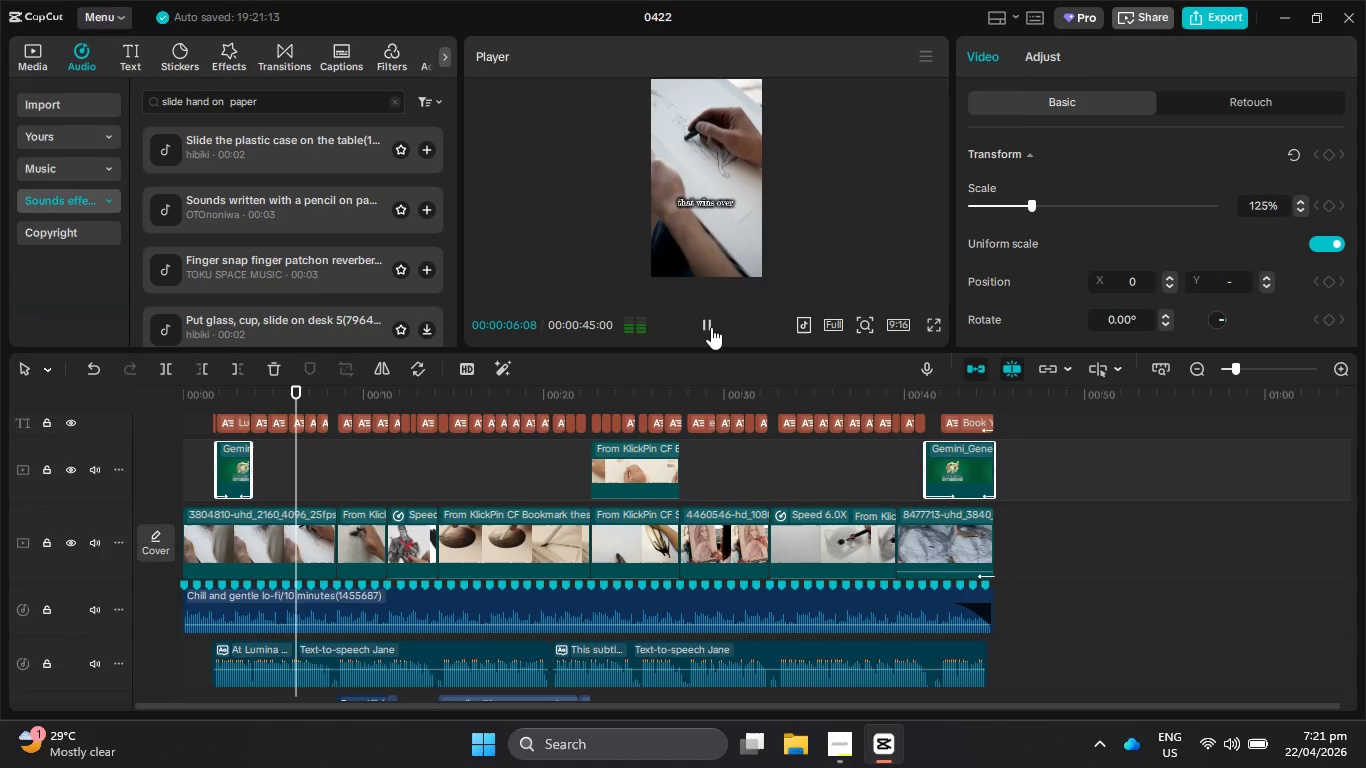 
wait(8.53)
 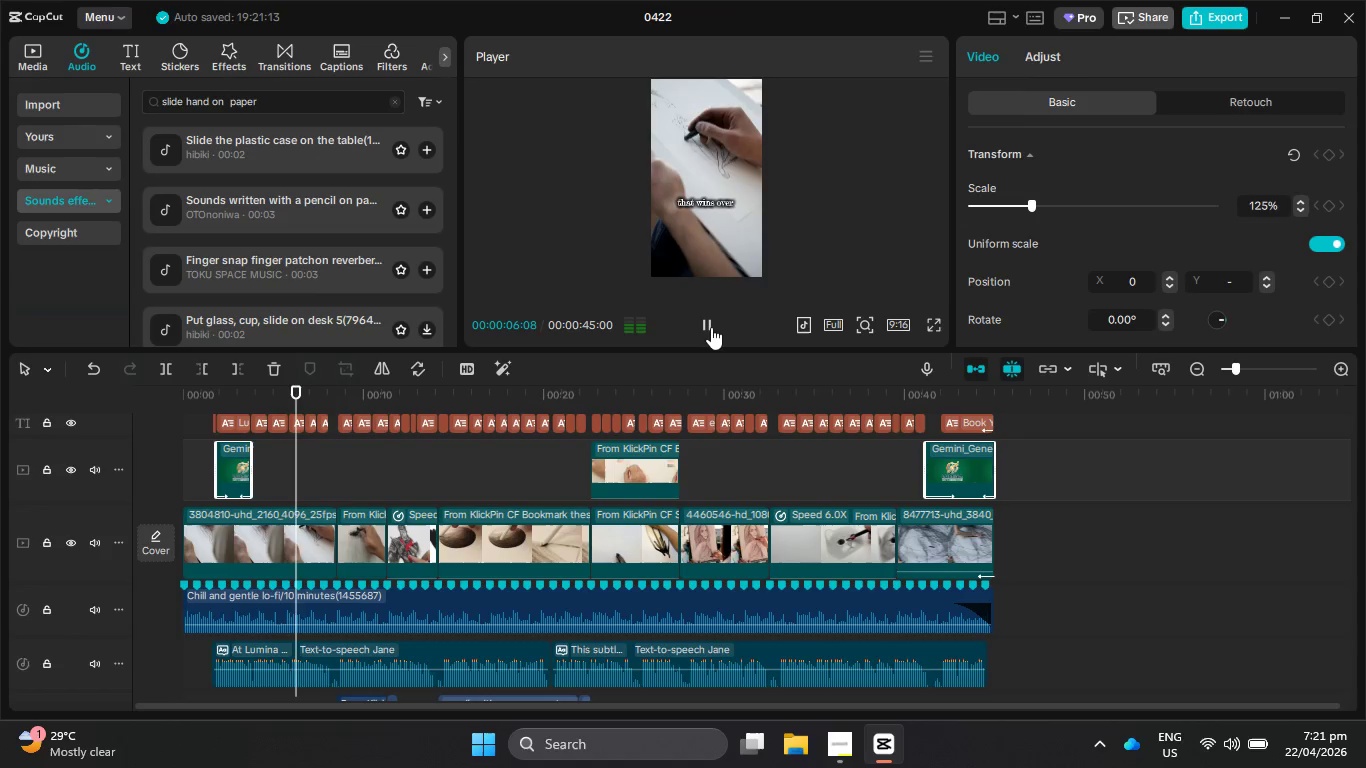 
left_click([706, 323])
 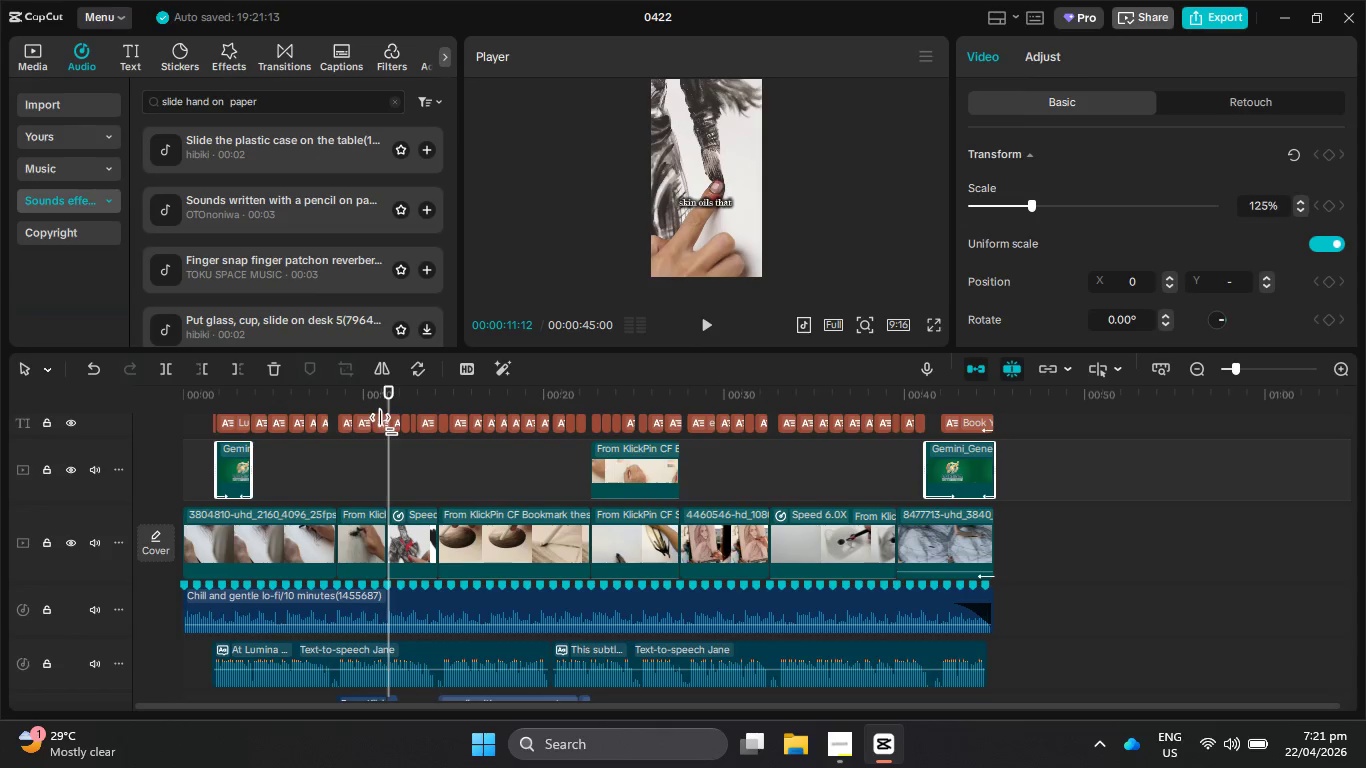 
left_click([397, 437])
 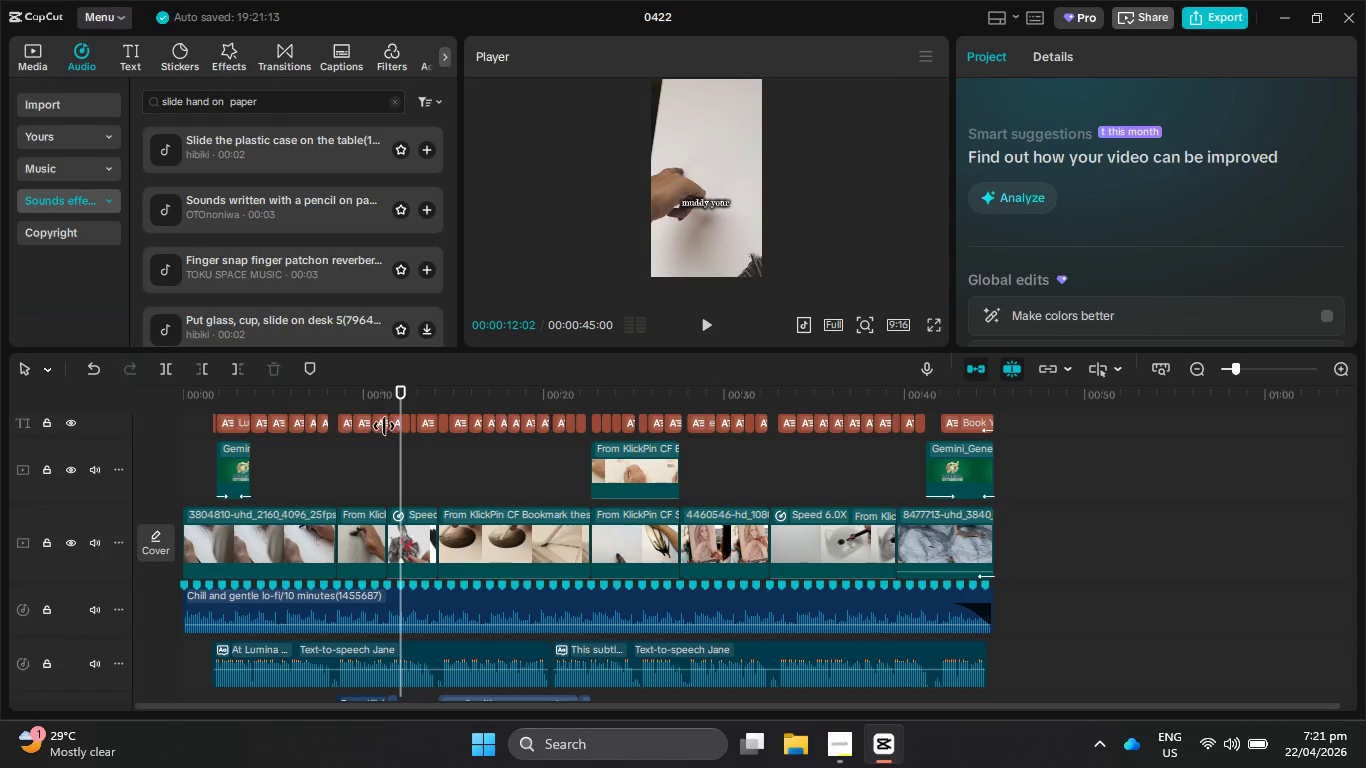 
double_click([384, 426])
 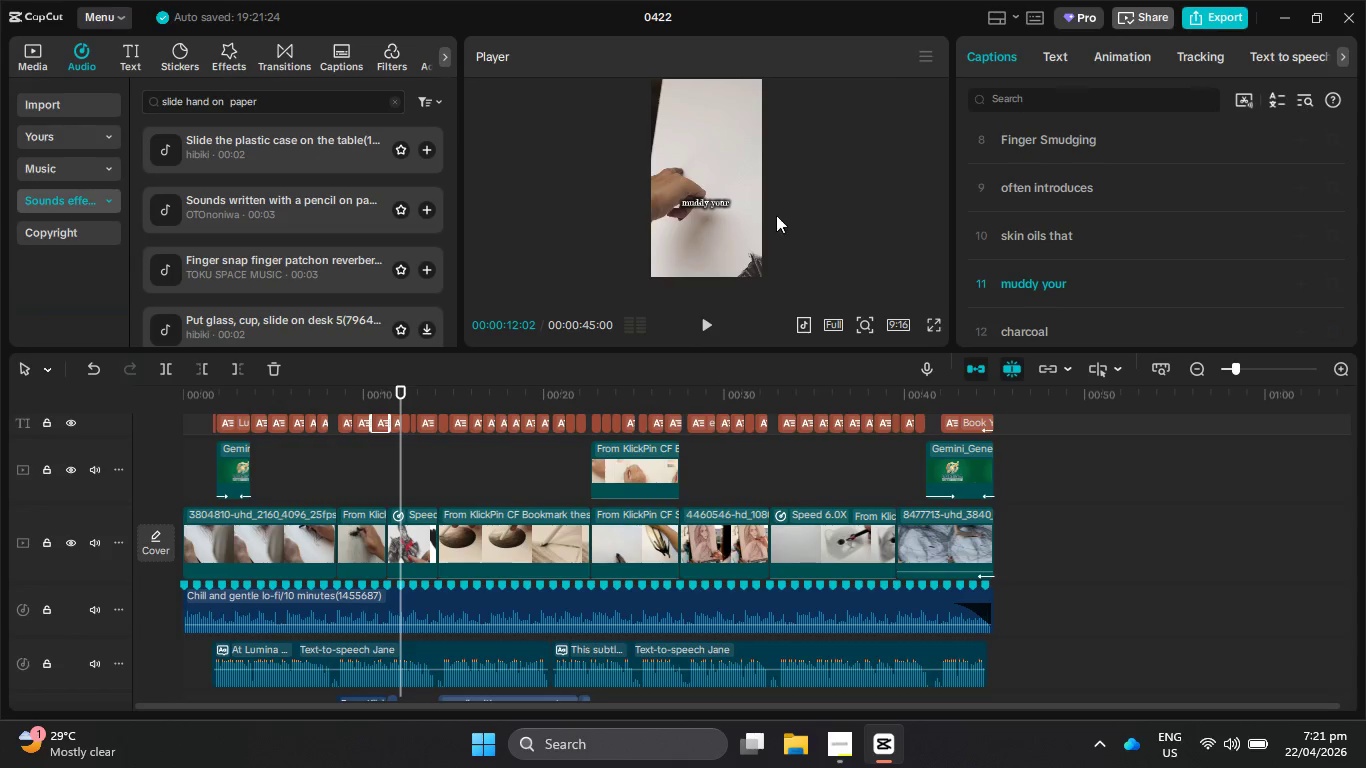 
hold_key(key=ControlLeft, duration=0.47)
 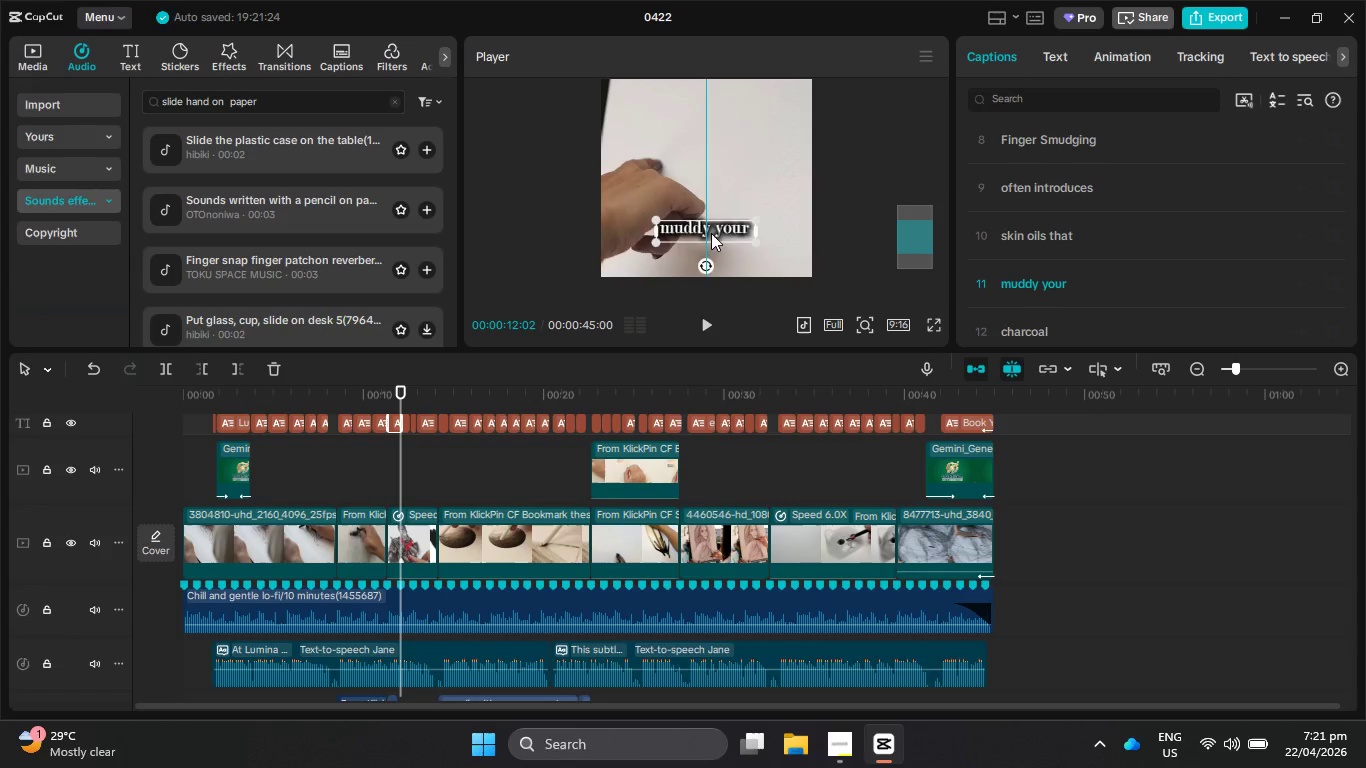 
scroll: coordinate [748, 216], scroll_direction: none, amount: 0.0
 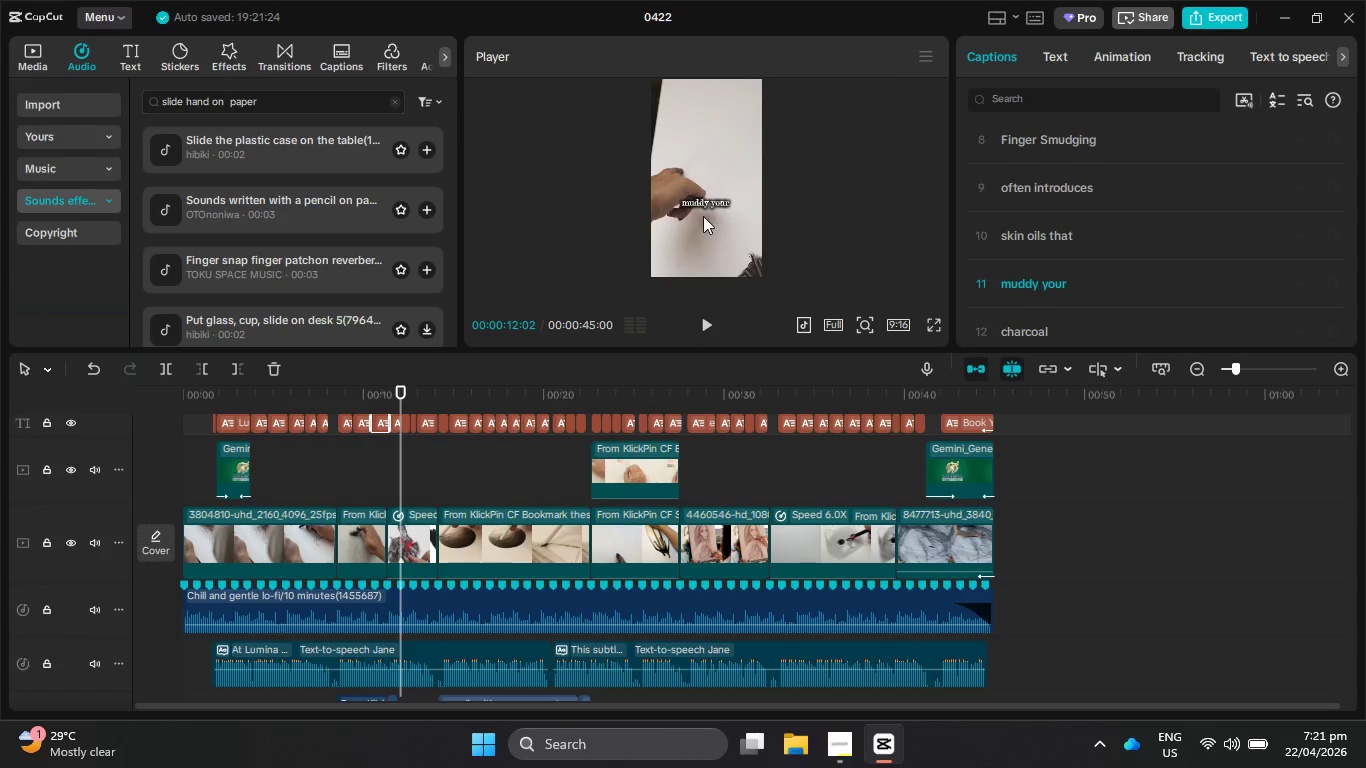 
scroll: coordinate [702, 216], scroll_direction: up, amount: 4.0
 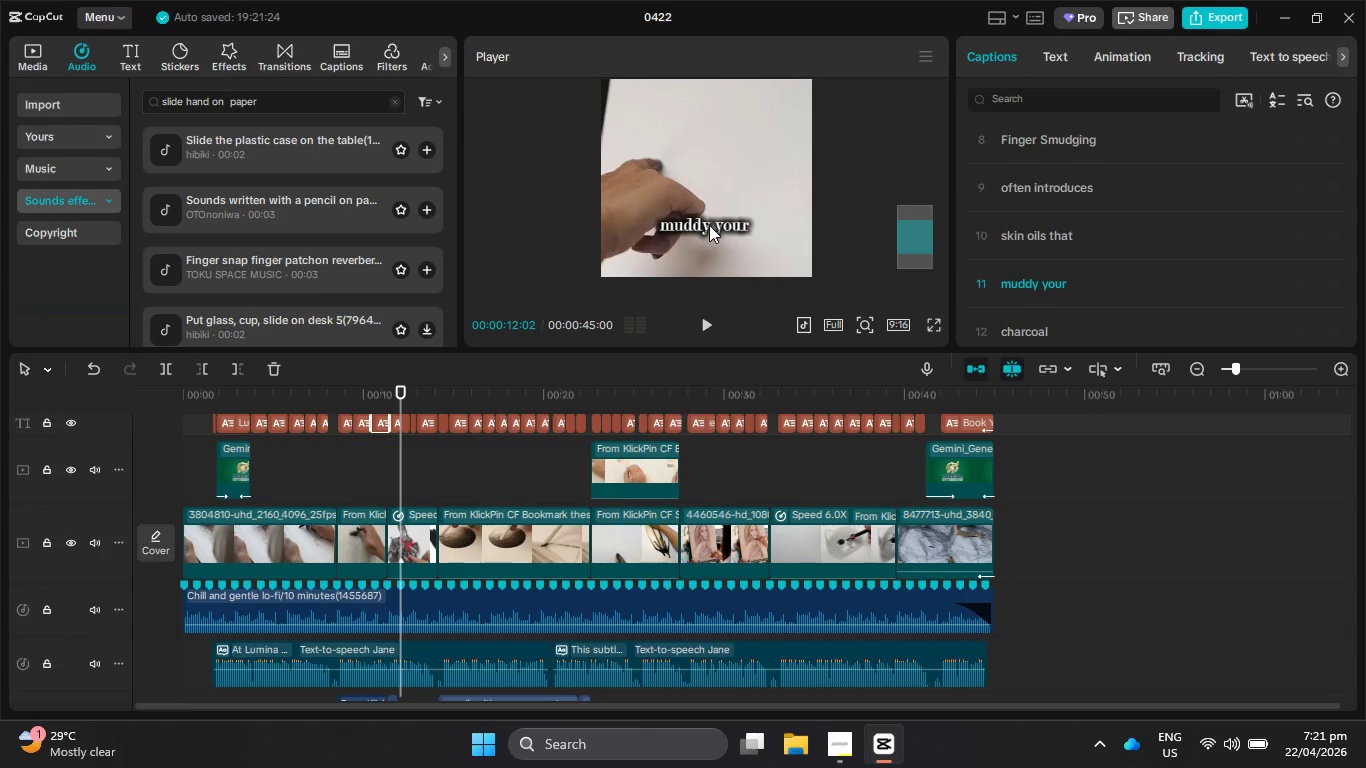 
left_click_drag(start_coordinate=[709, 225], to_coordinate=[710, 244])
 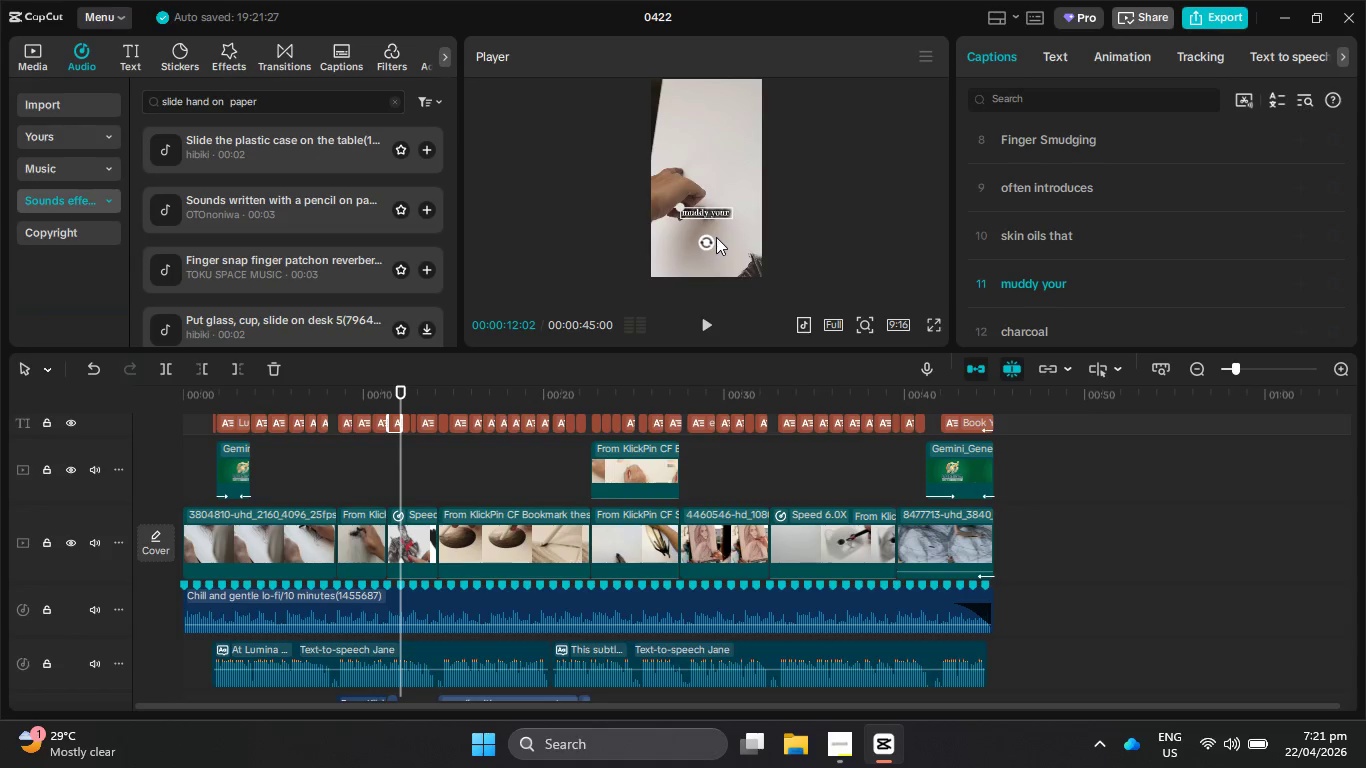 
hold_key(key=ControlLeft, duration=1.08)
scroll: coordinate [716, 237], scroll_direction: down, amount: 5.0
 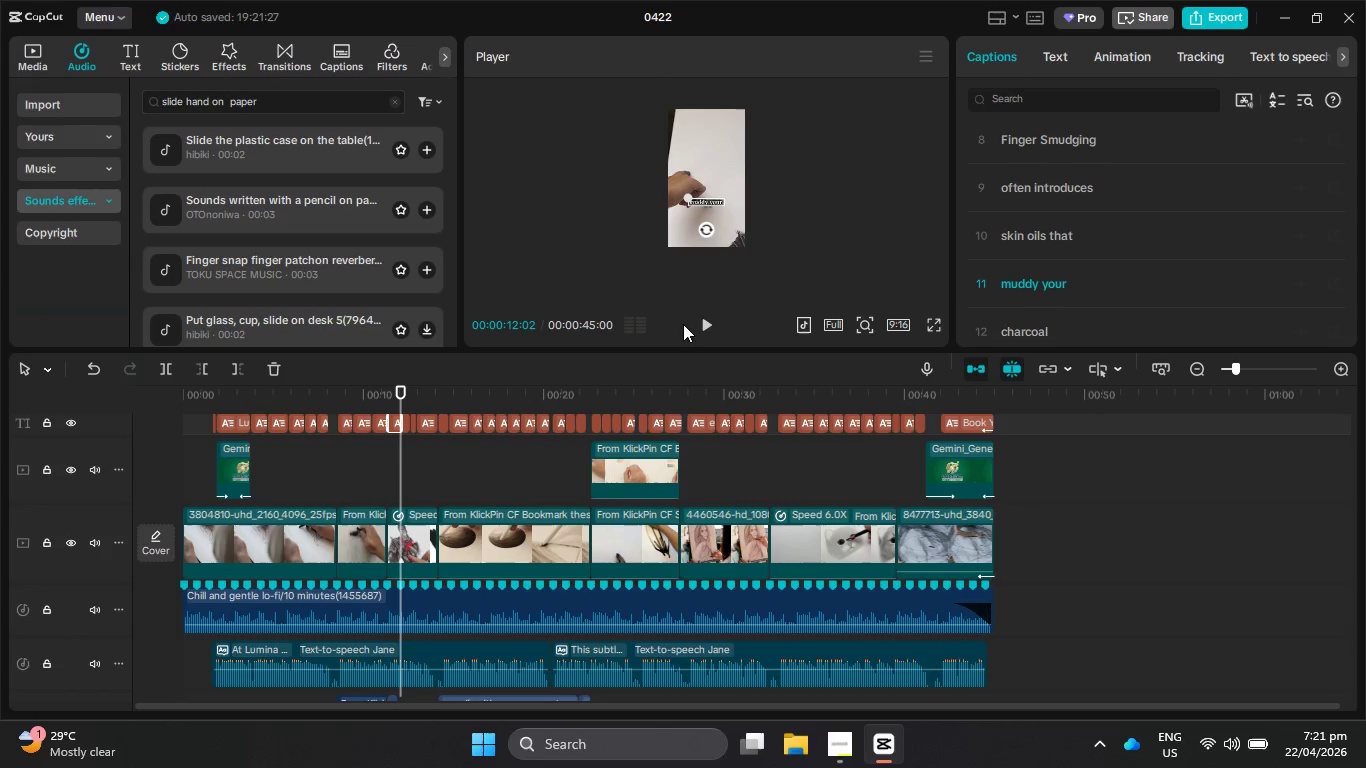 
left_click([708, 324])
 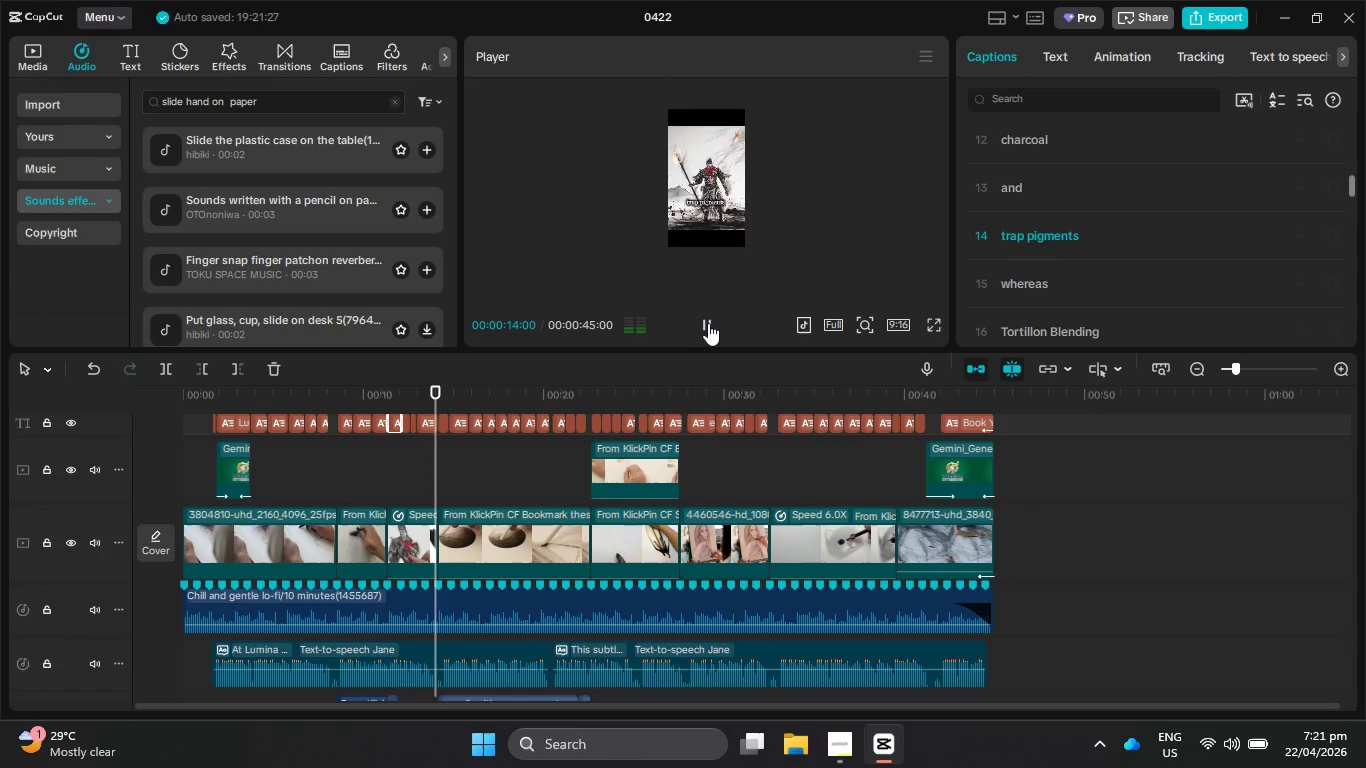 
left_click([708, 322])
 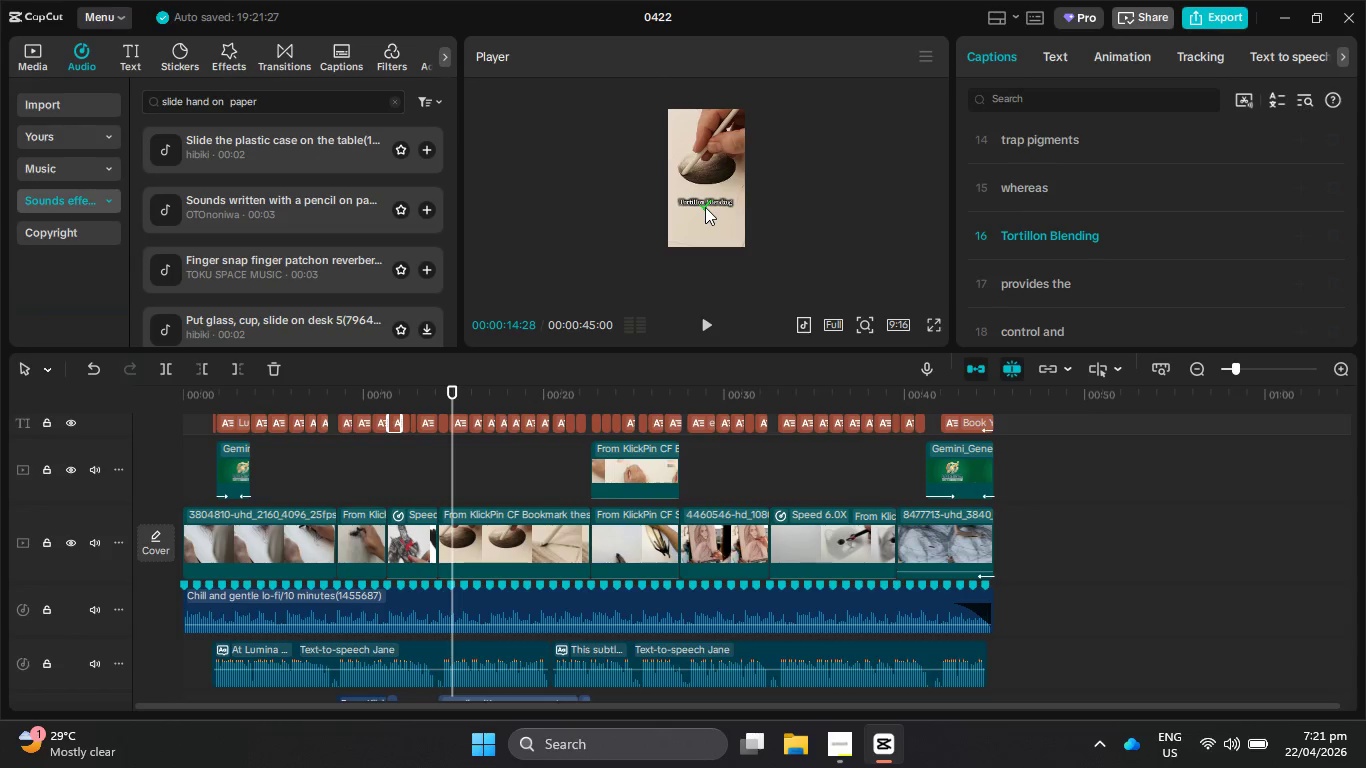 
left_click([722, 200])
 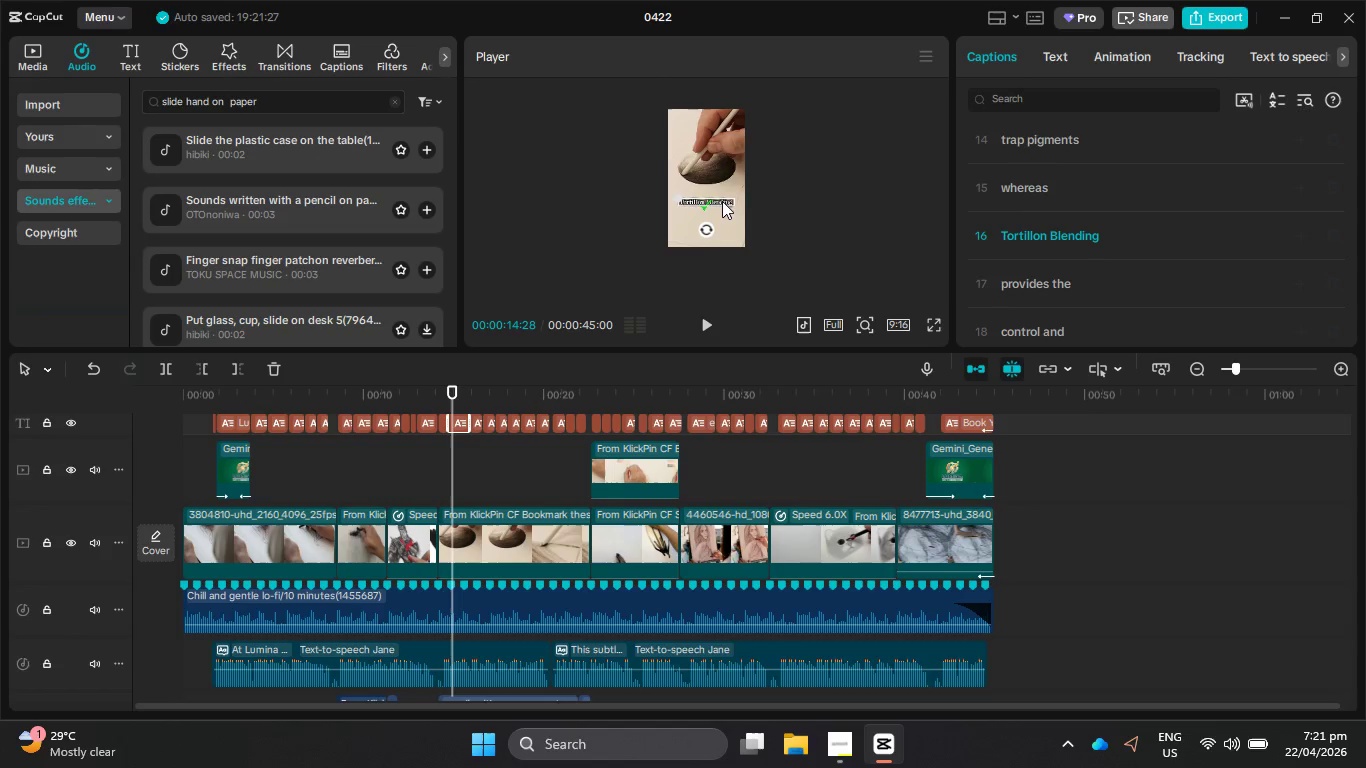 
left_click_drag(start_coordinate=[722, 201], to_coordinate=[723, 195])
 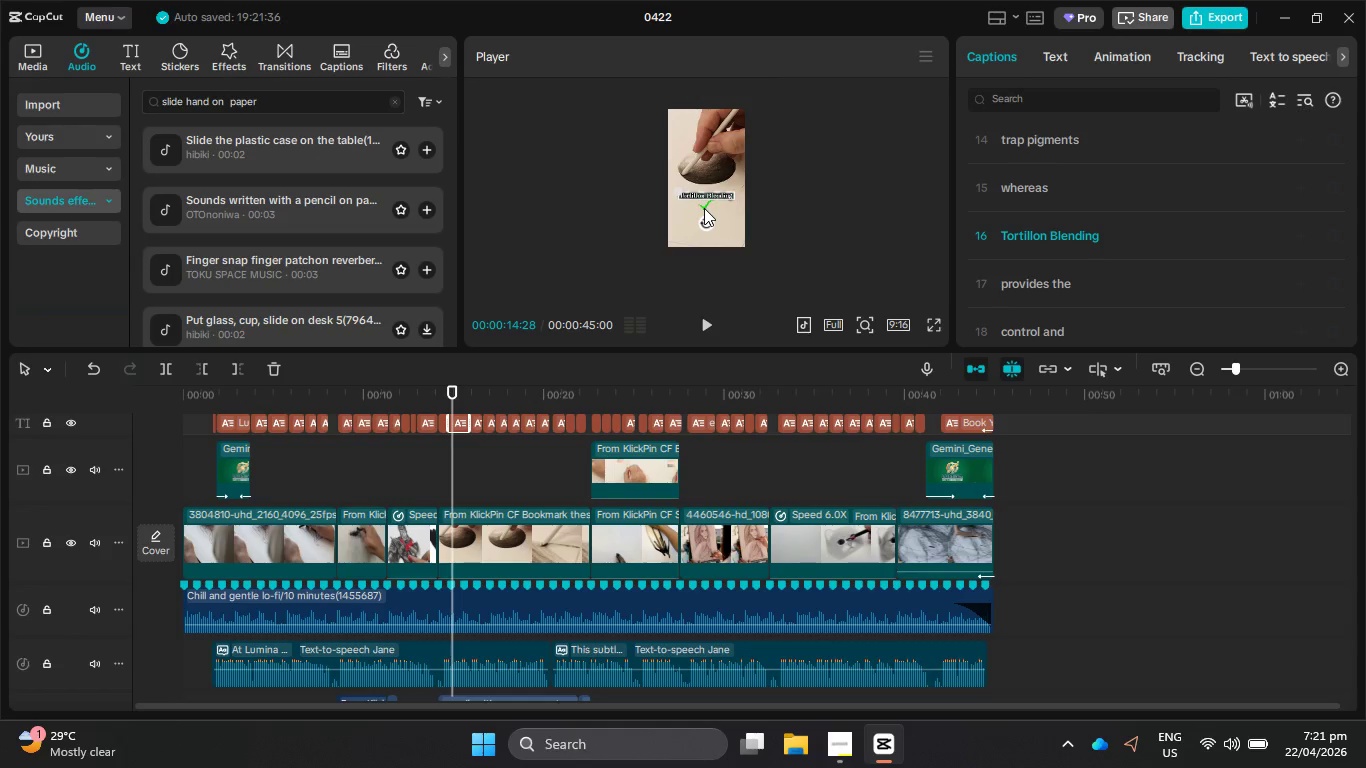 
hold_key(key=ControlLeft, duration=1.3)
 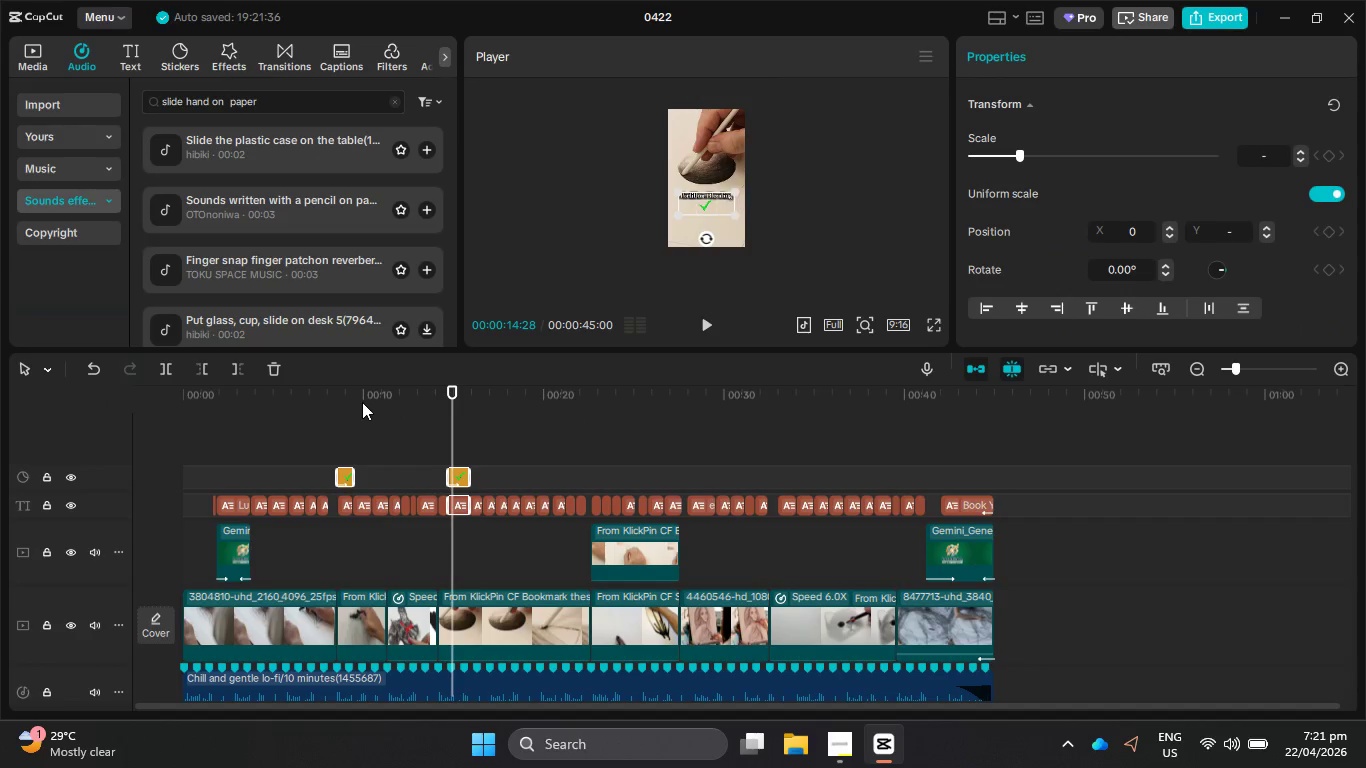 
scroll: coordinate [475, 455], scroll_direction: up, amount: 4.0
 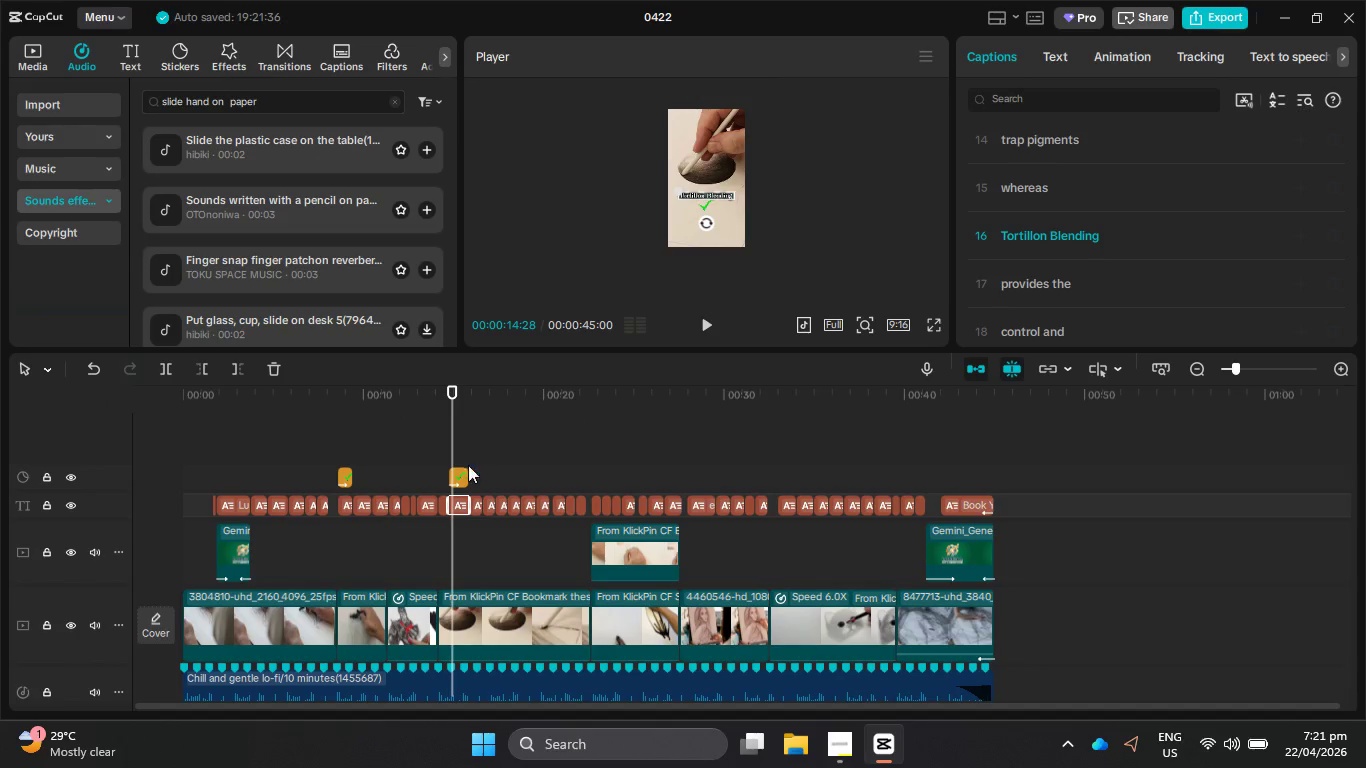 
left_click([461, 474])
 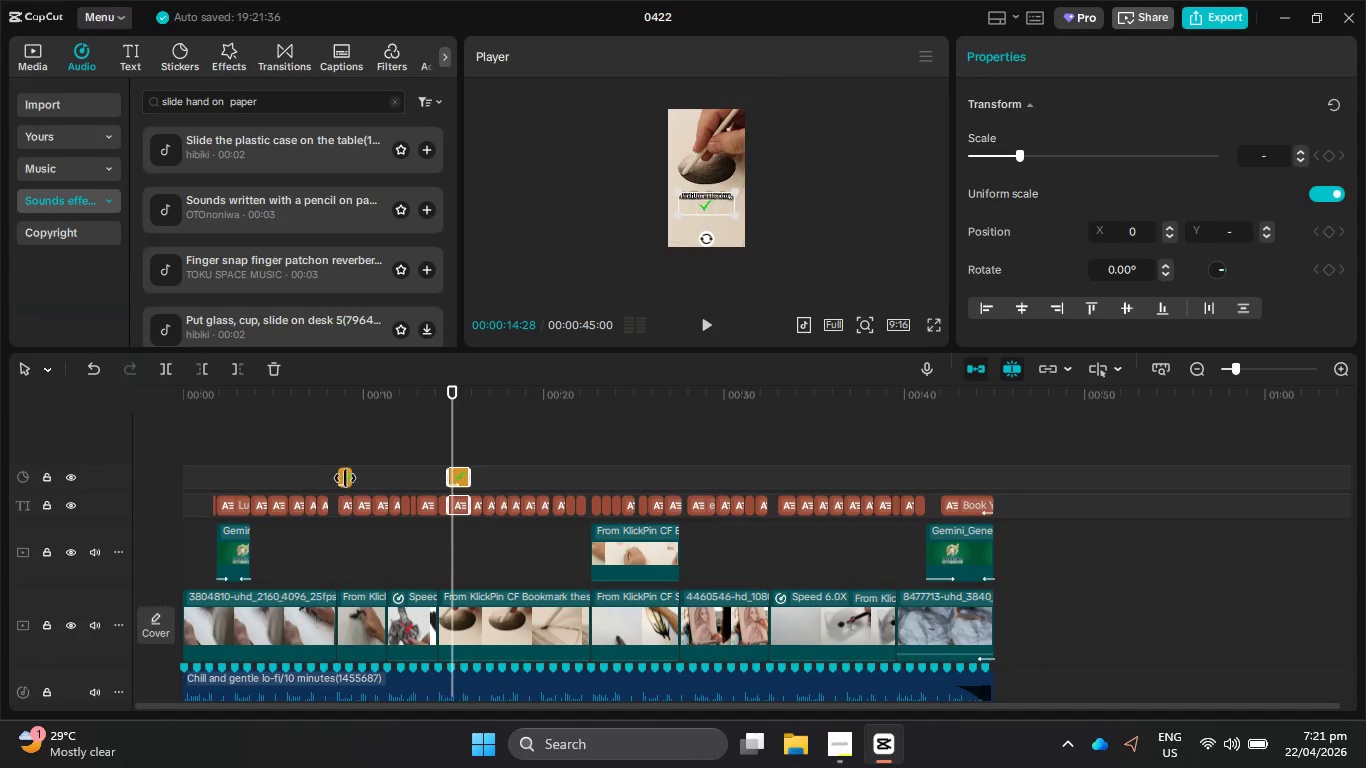 
left_click([345, 478])
 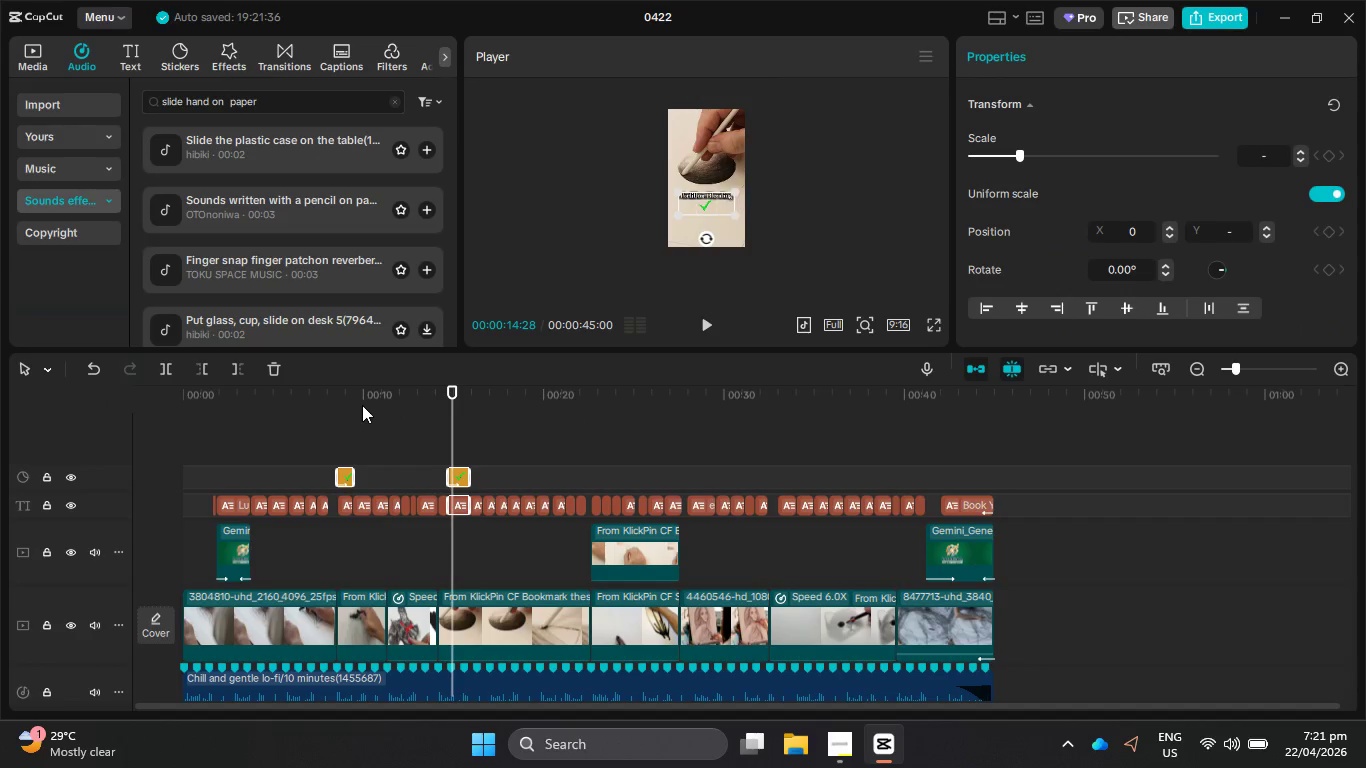 
left_click_drag(start_coordinate=[362, 395], to_coordinate=[870, 449])
 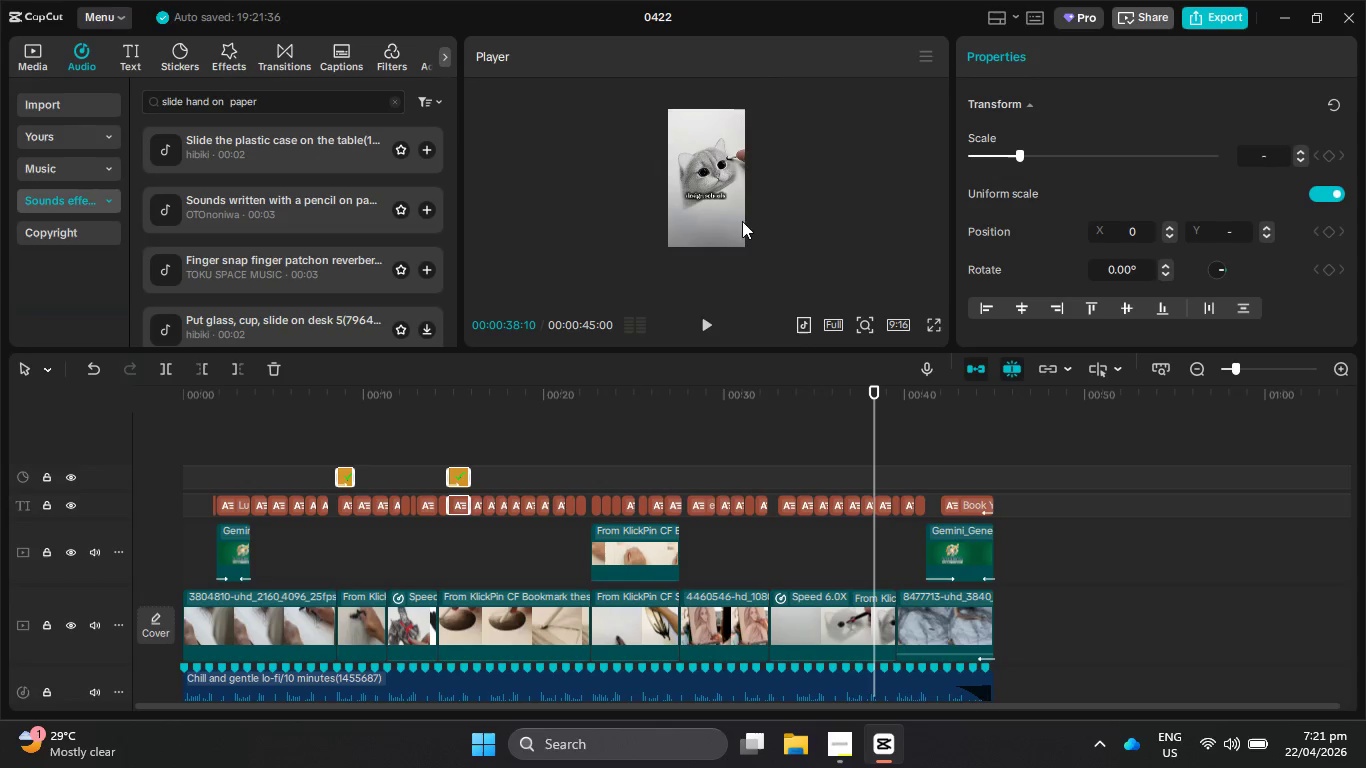 
hold_key(key=ControlLeft, duration=0.8)
scroll: coordinate [739, 198], scroll_direction: up, amount: 4.0
 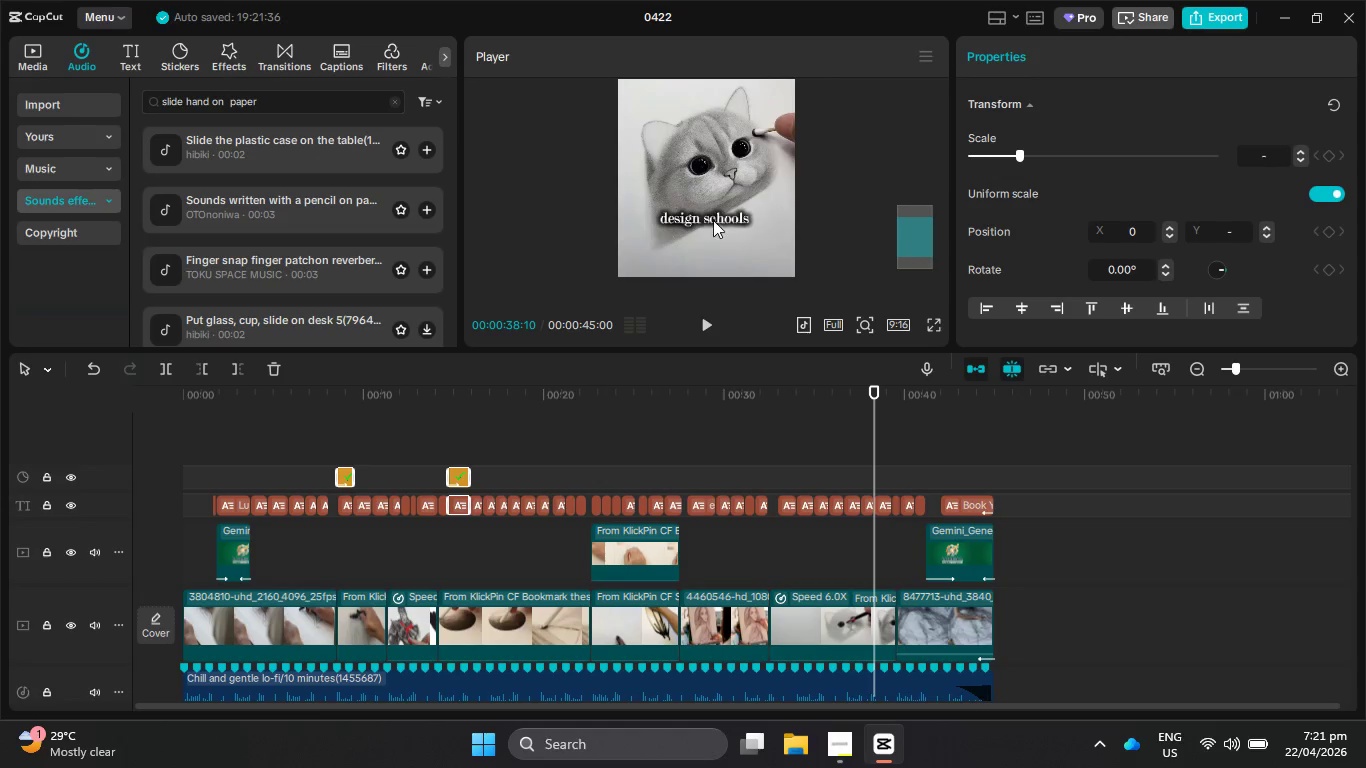 
left_click([713, 220])
 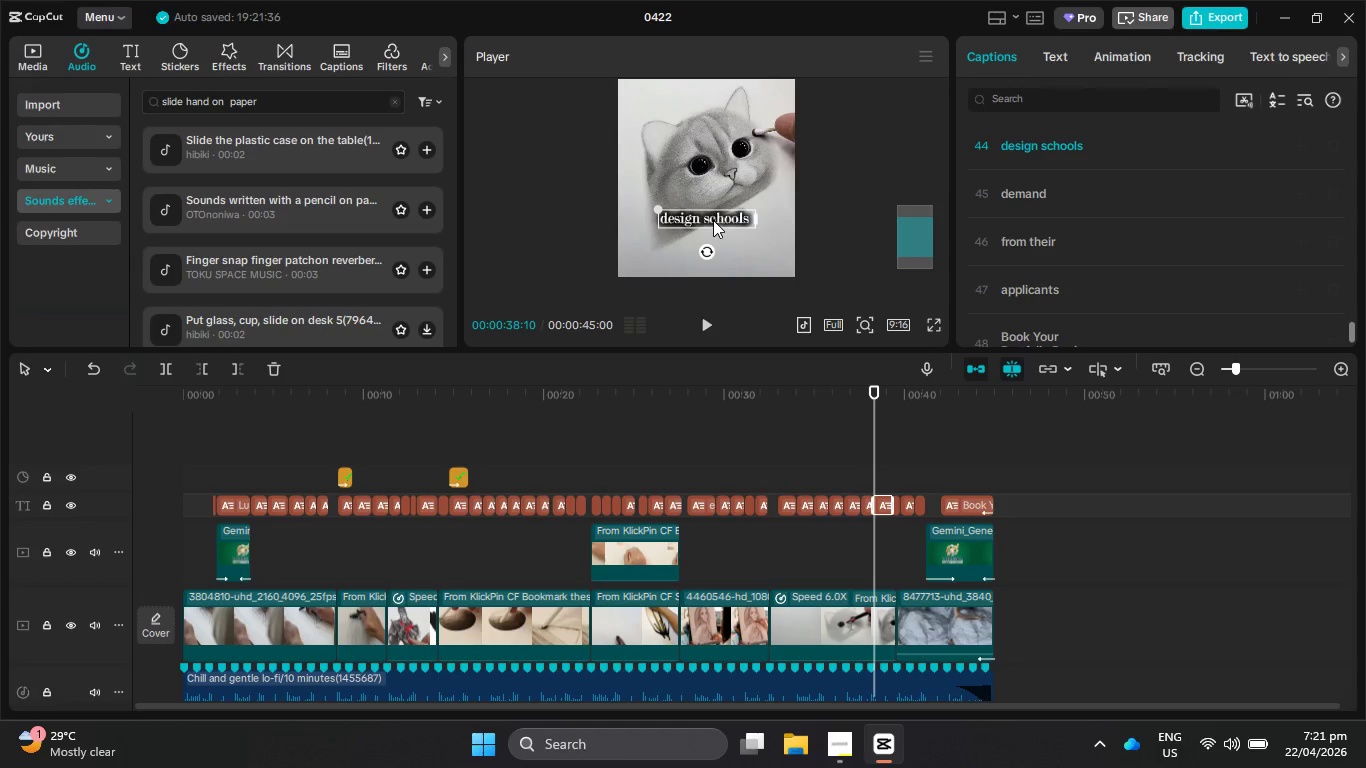 
left_click_drag(start_coordinate=[713, 220], to_coordinate=[712, 238])
 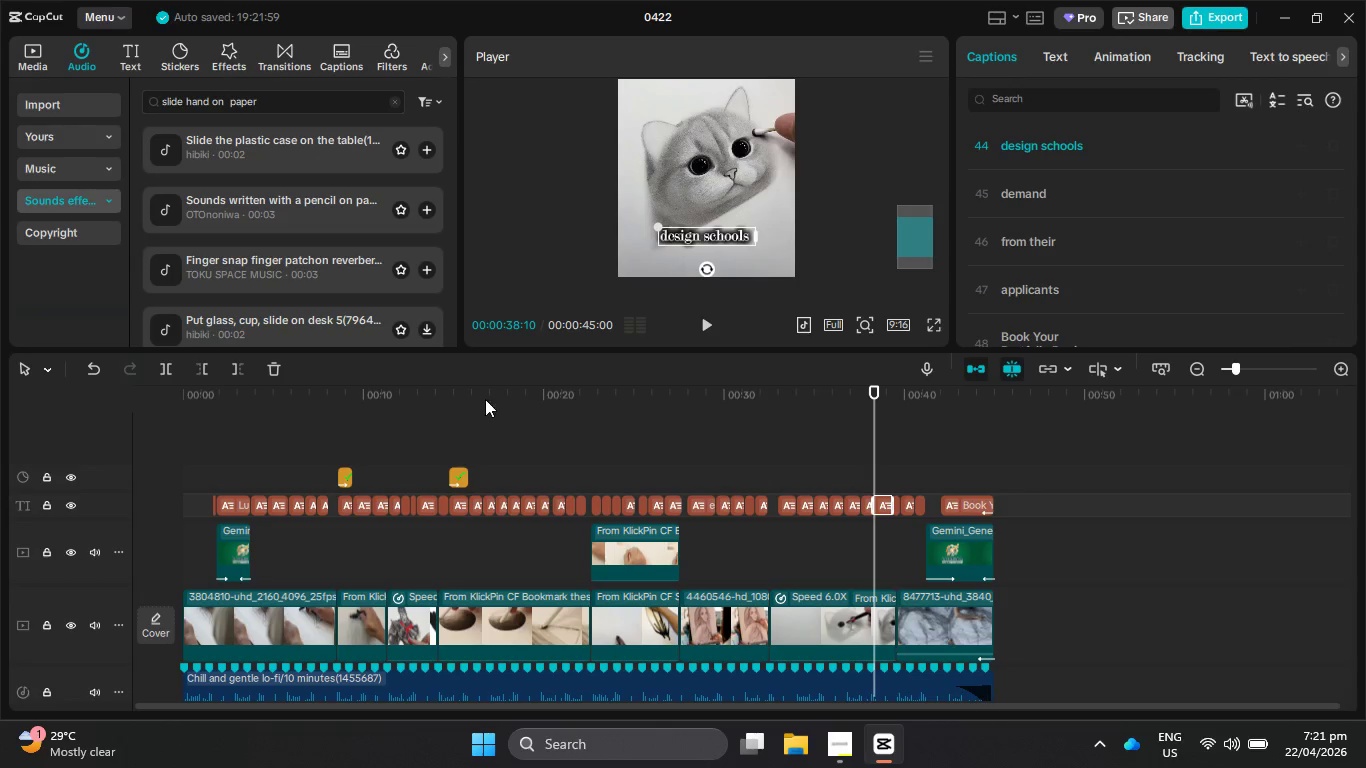 
left_click_drag(start_coordinate=[491, 394], to_coordinate=[458, 401])
 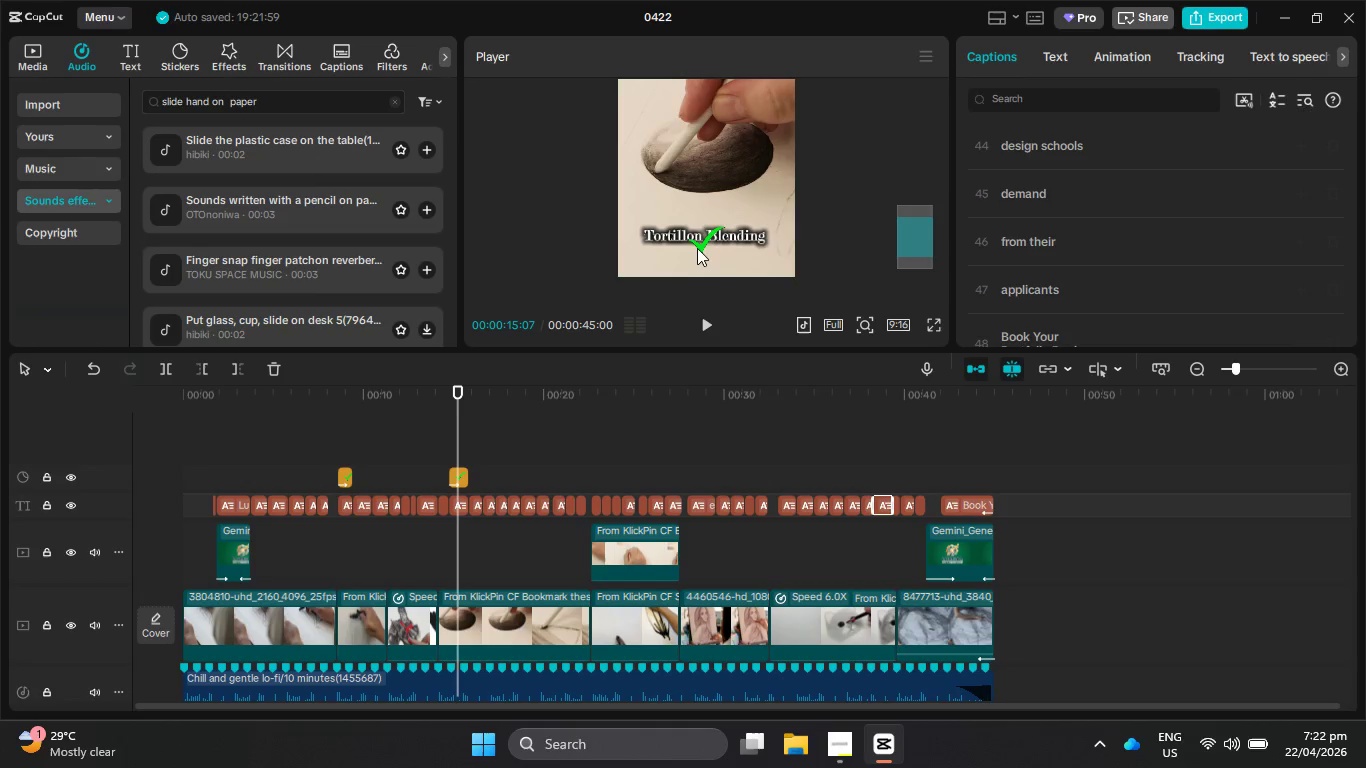 
left_click([699, 247])
 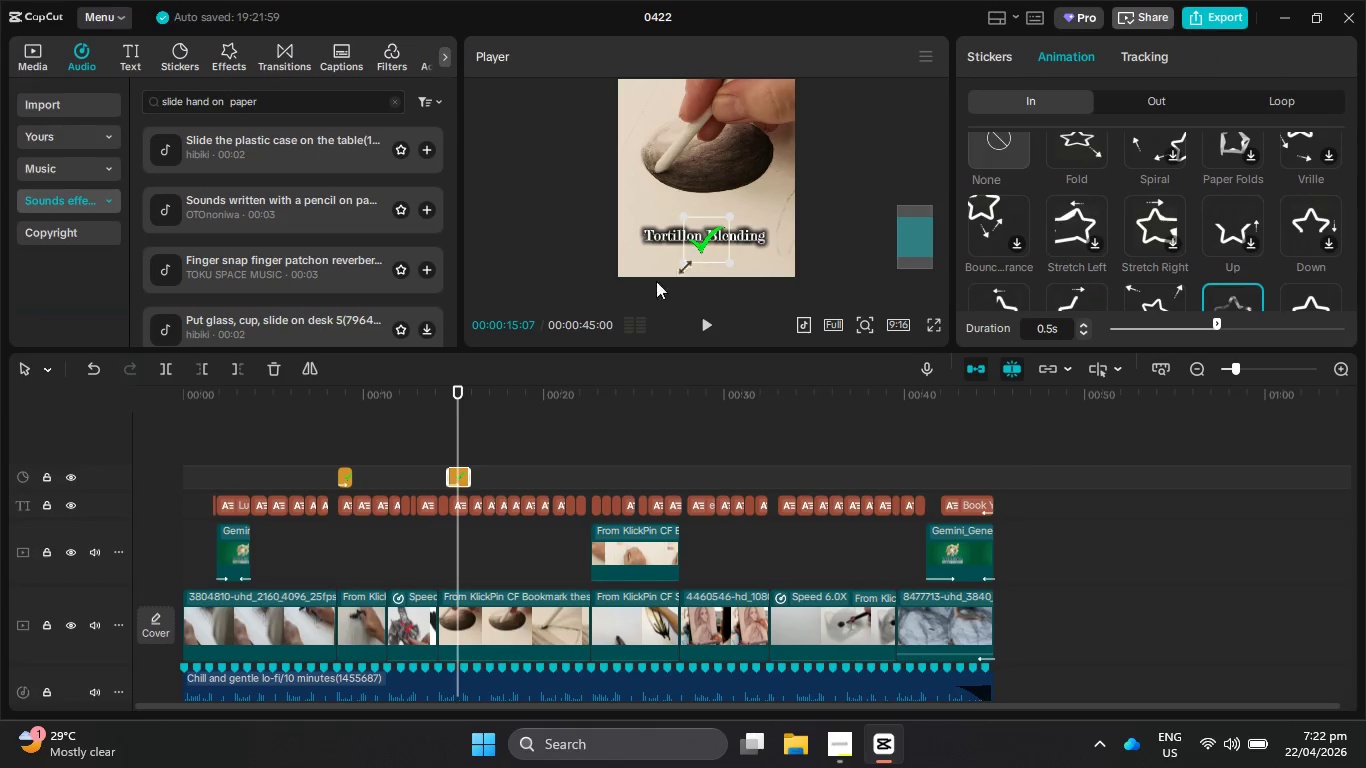 
hold_key(key=ControlLeft, duration=1.16)
left_click([342, 484])
 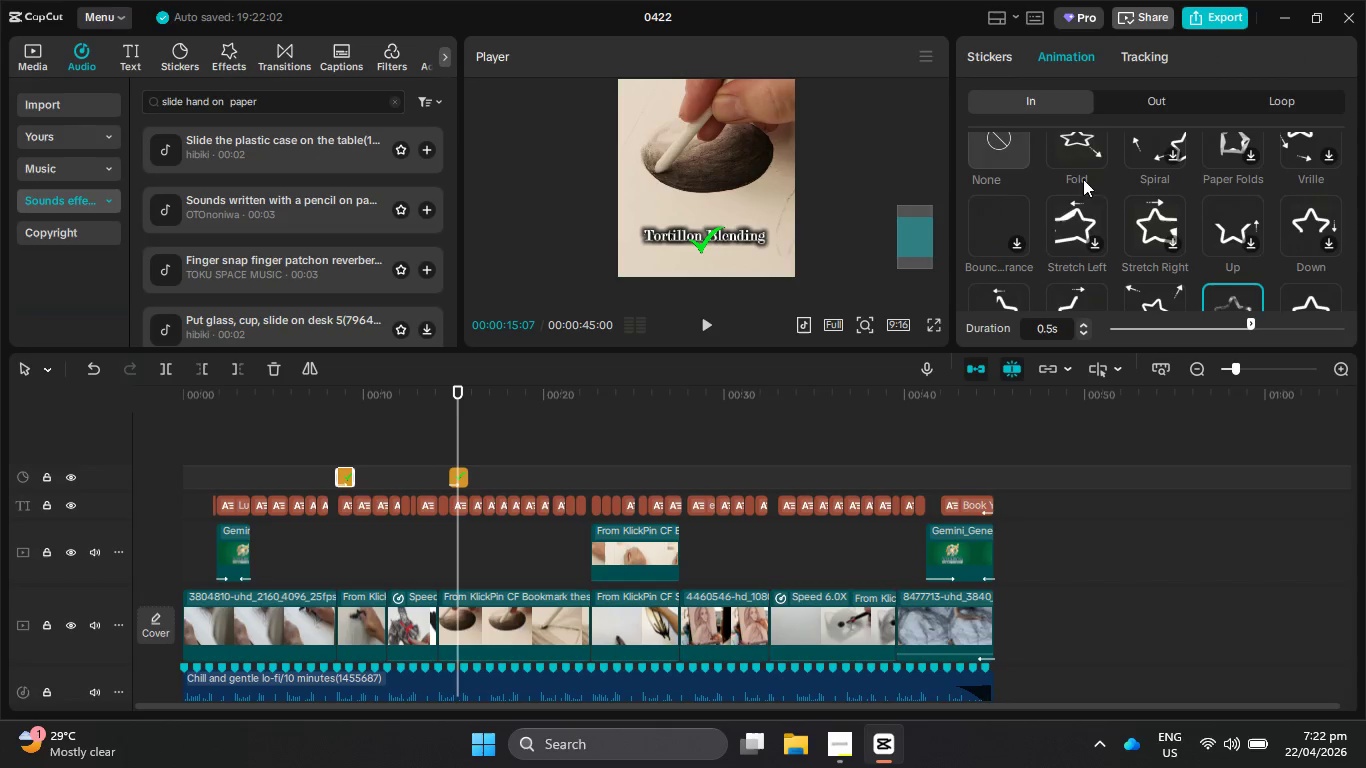 
left_click([990, 46])
 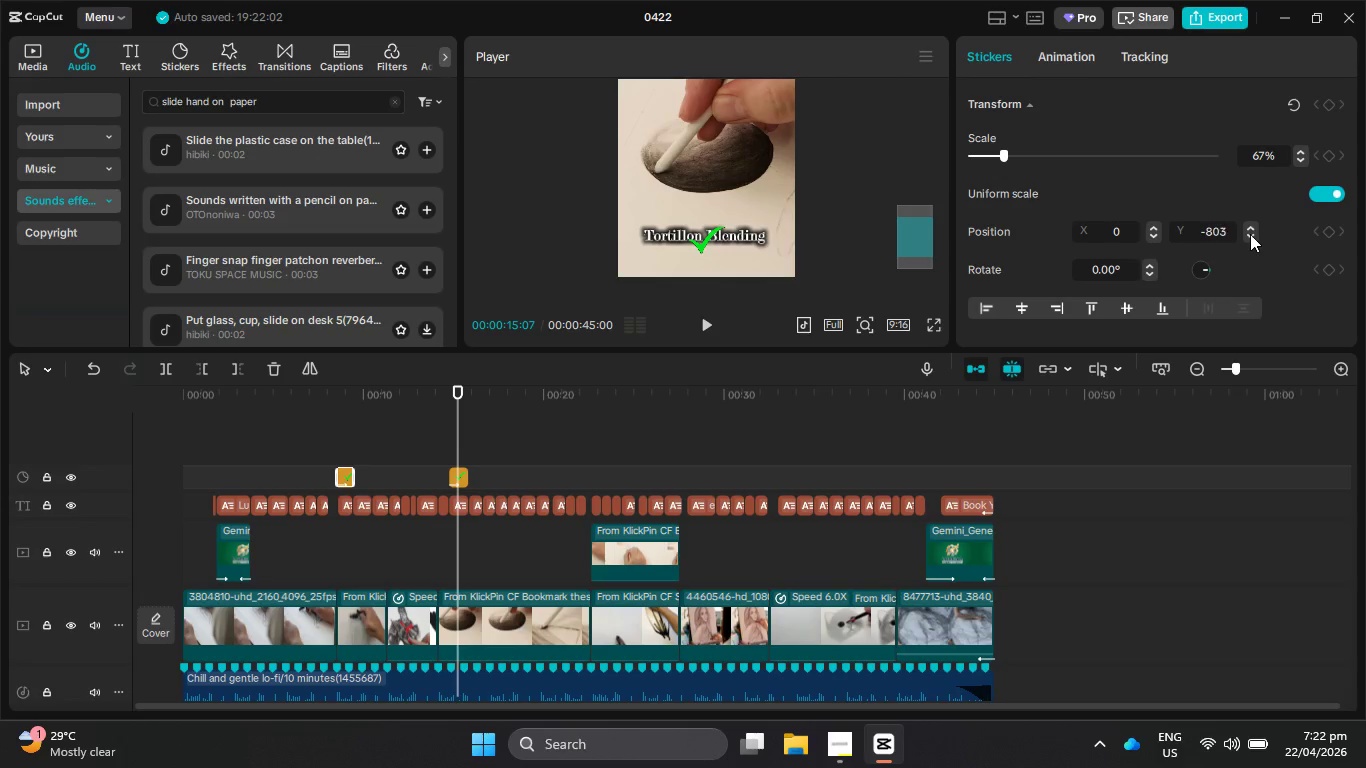 
wait(5.95)
 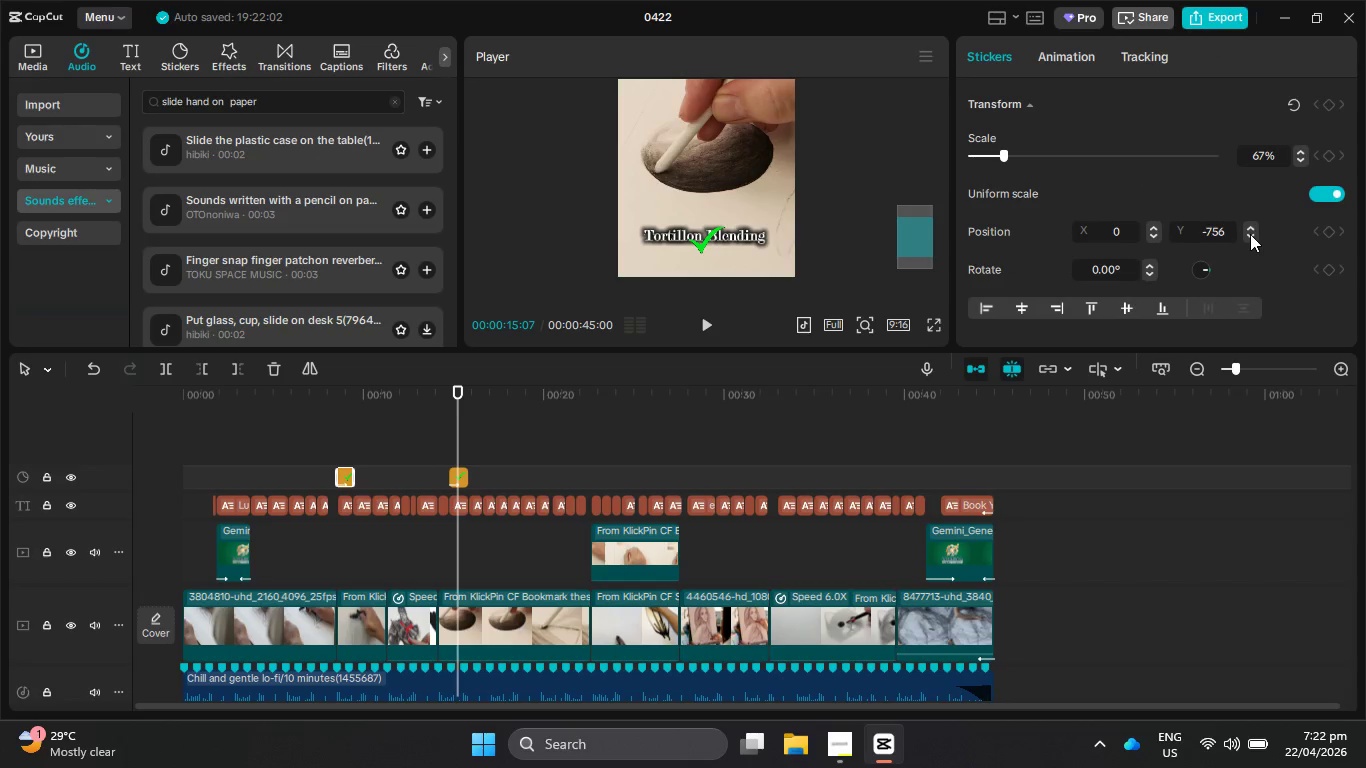 
left_click([1250, 234])
 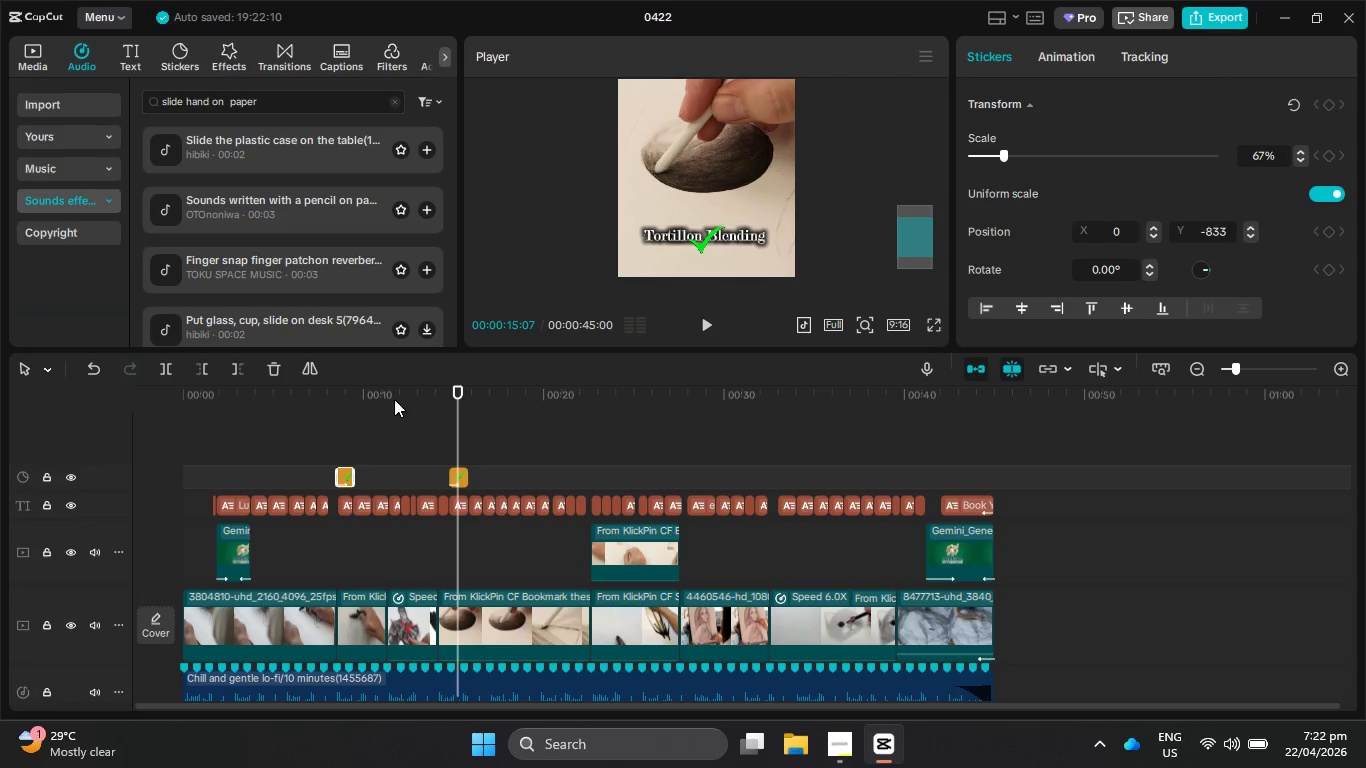 
left_click_drag(start_coordinate=[392, 399], to_coordinate=[346, 404])
 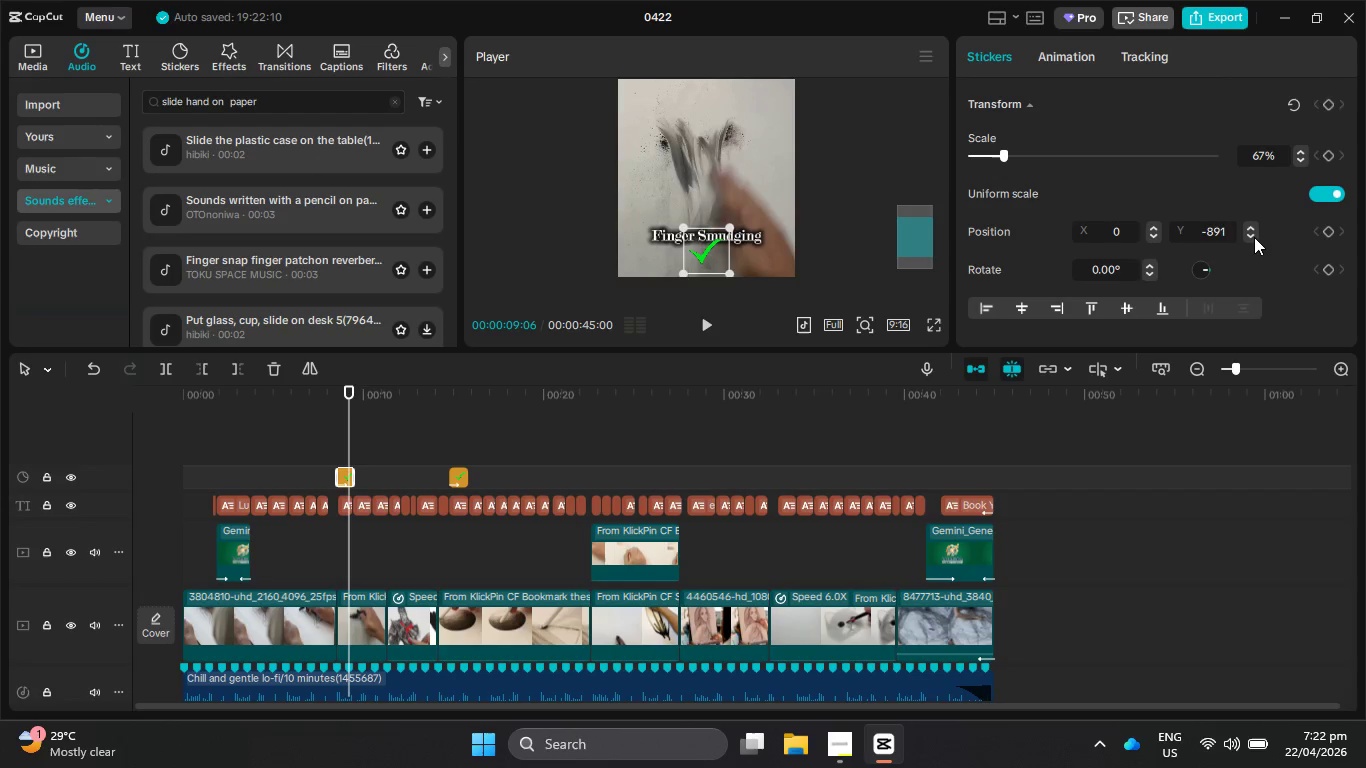 
wait(10.62)
 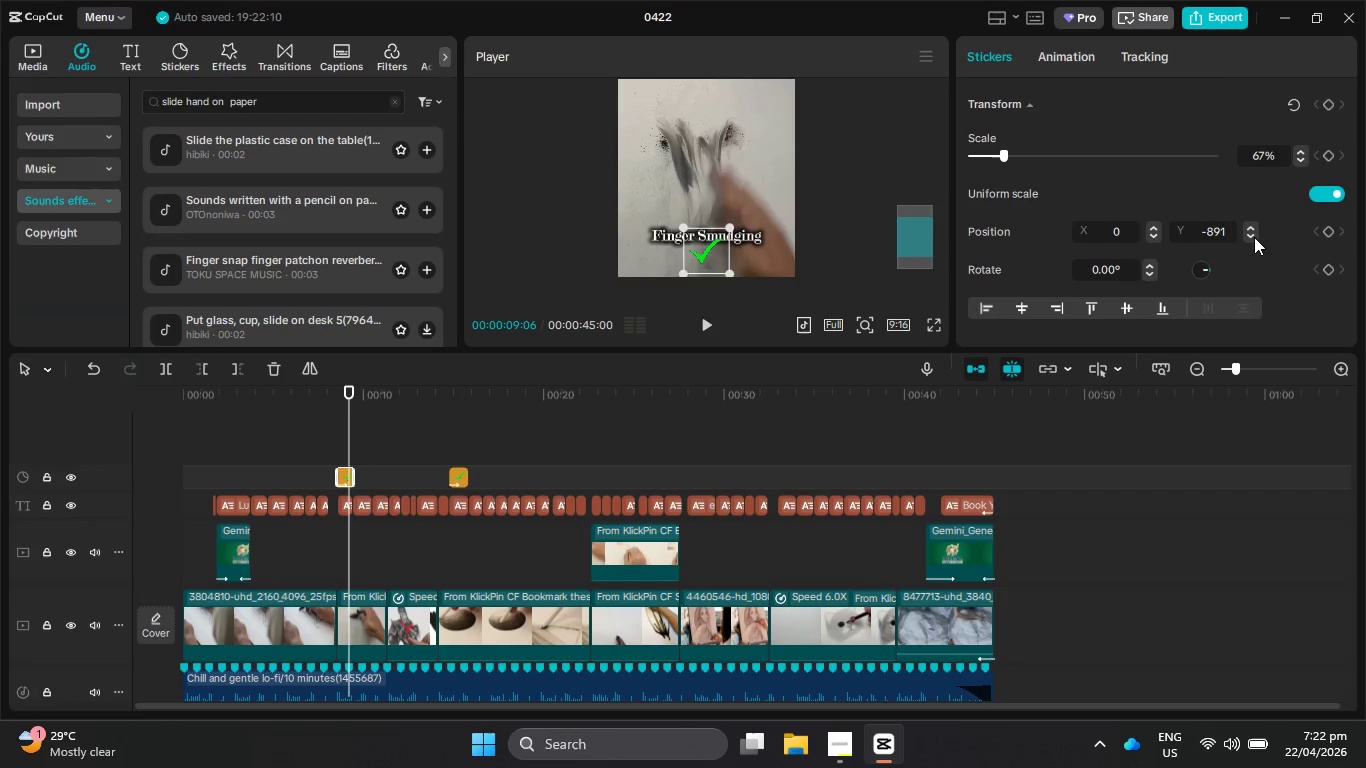 
left_click([1254, 237])
 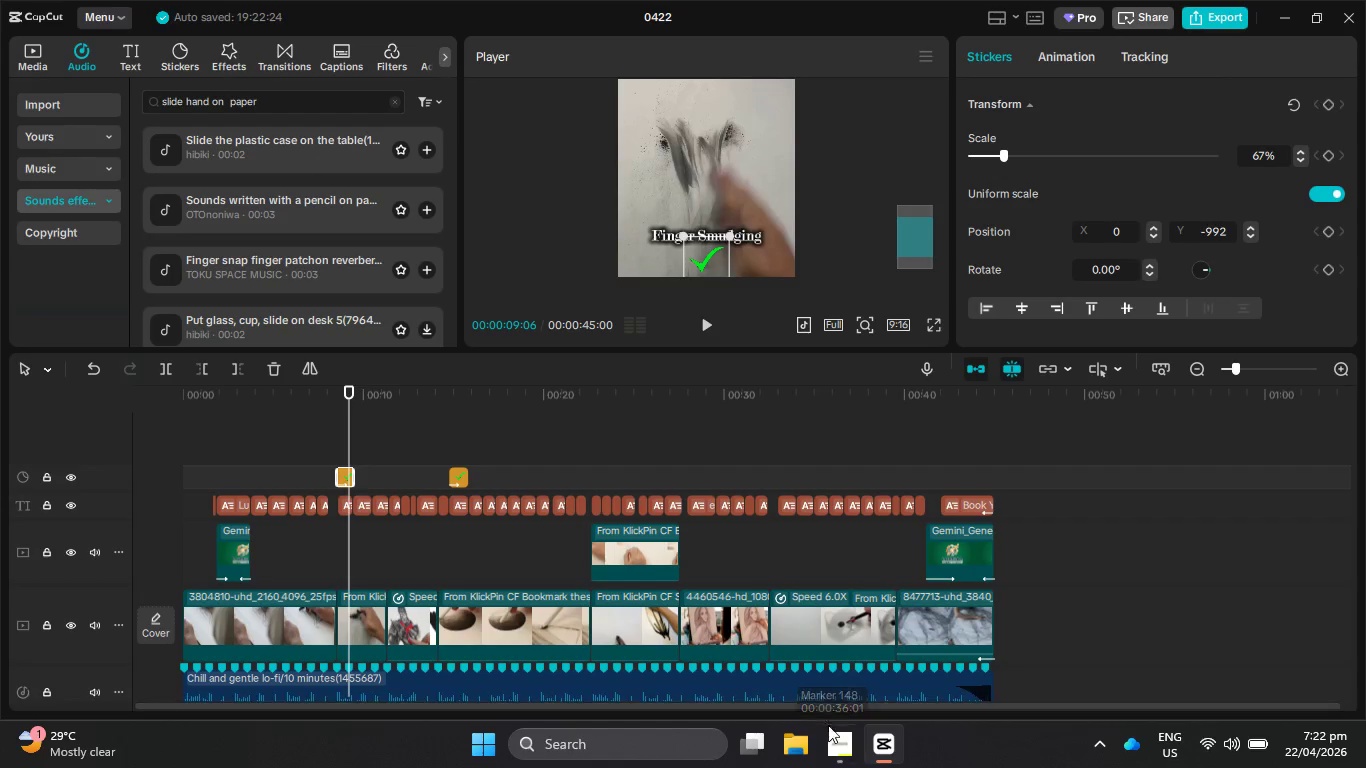 
left_click([836, 750])